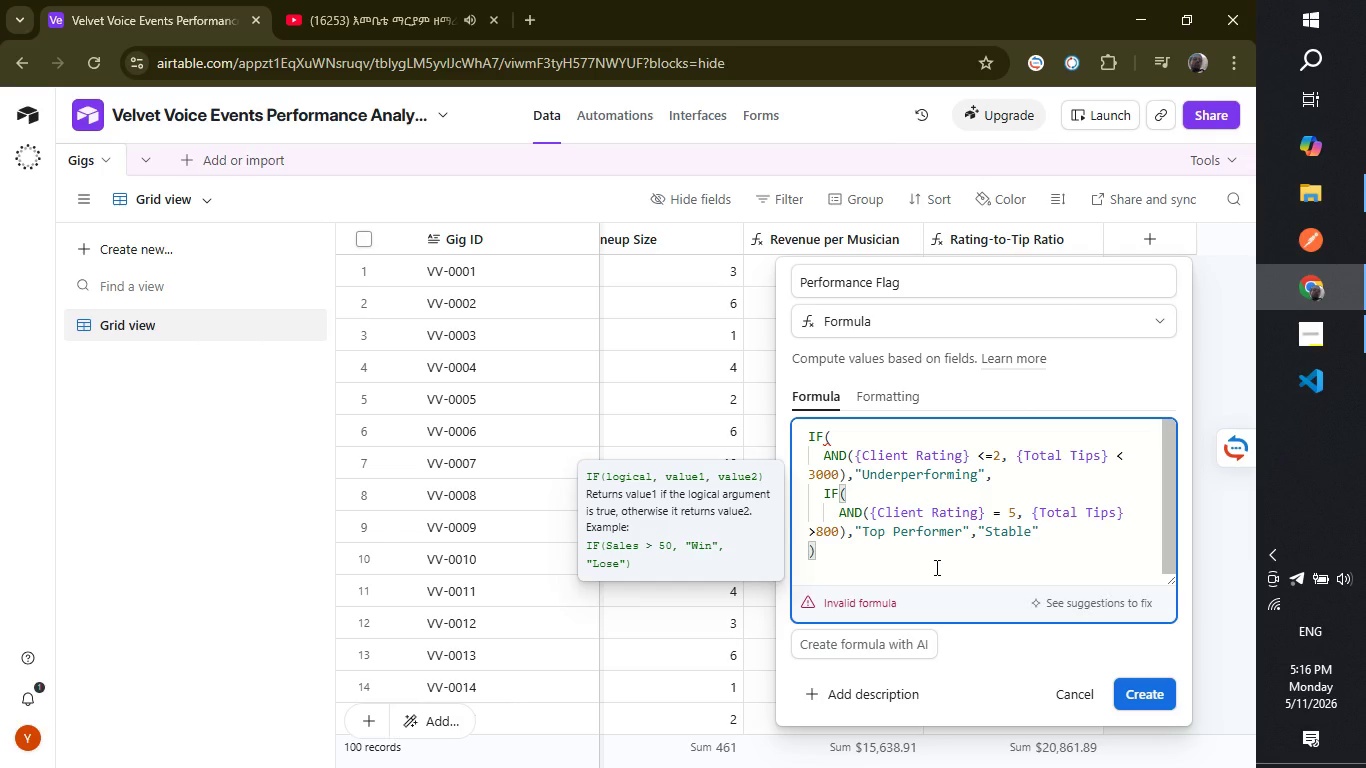 
type()d)
key(Backspace)
 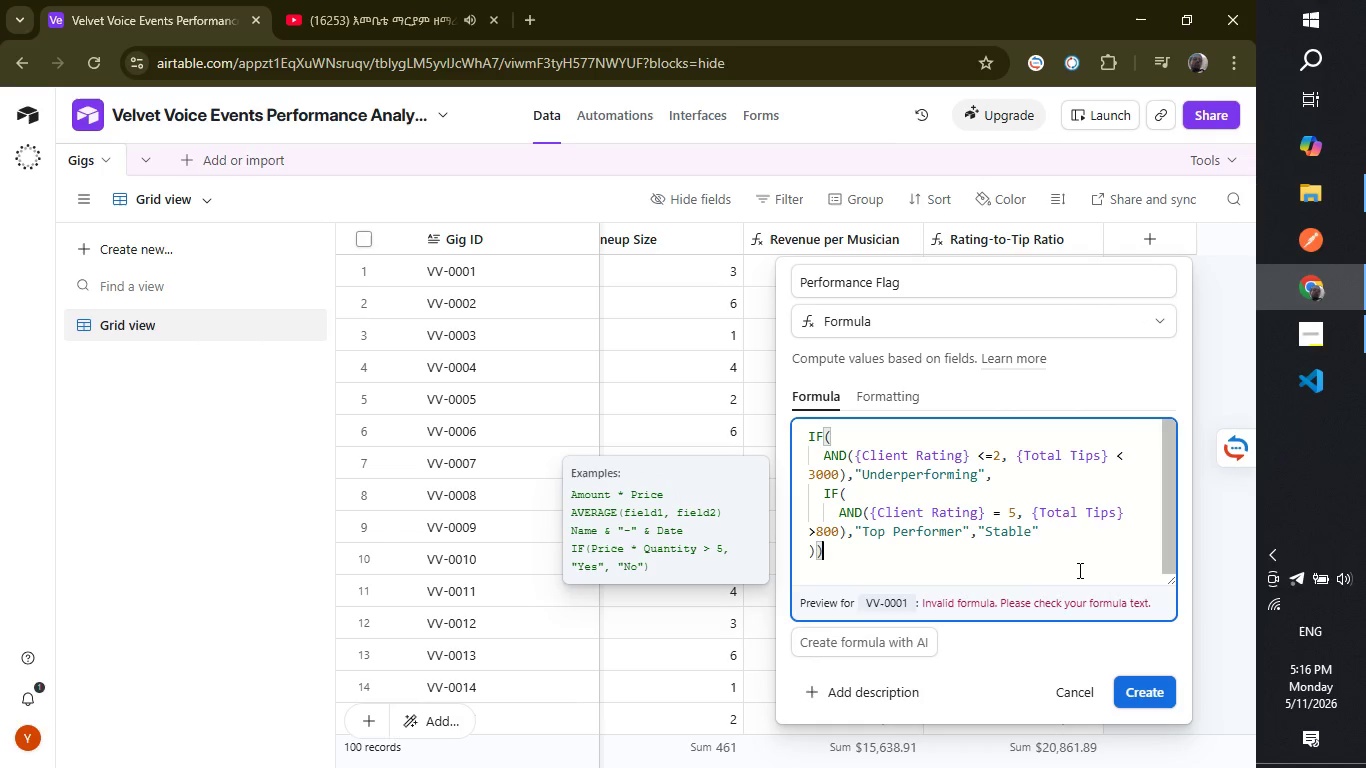 
wait(6.64)
 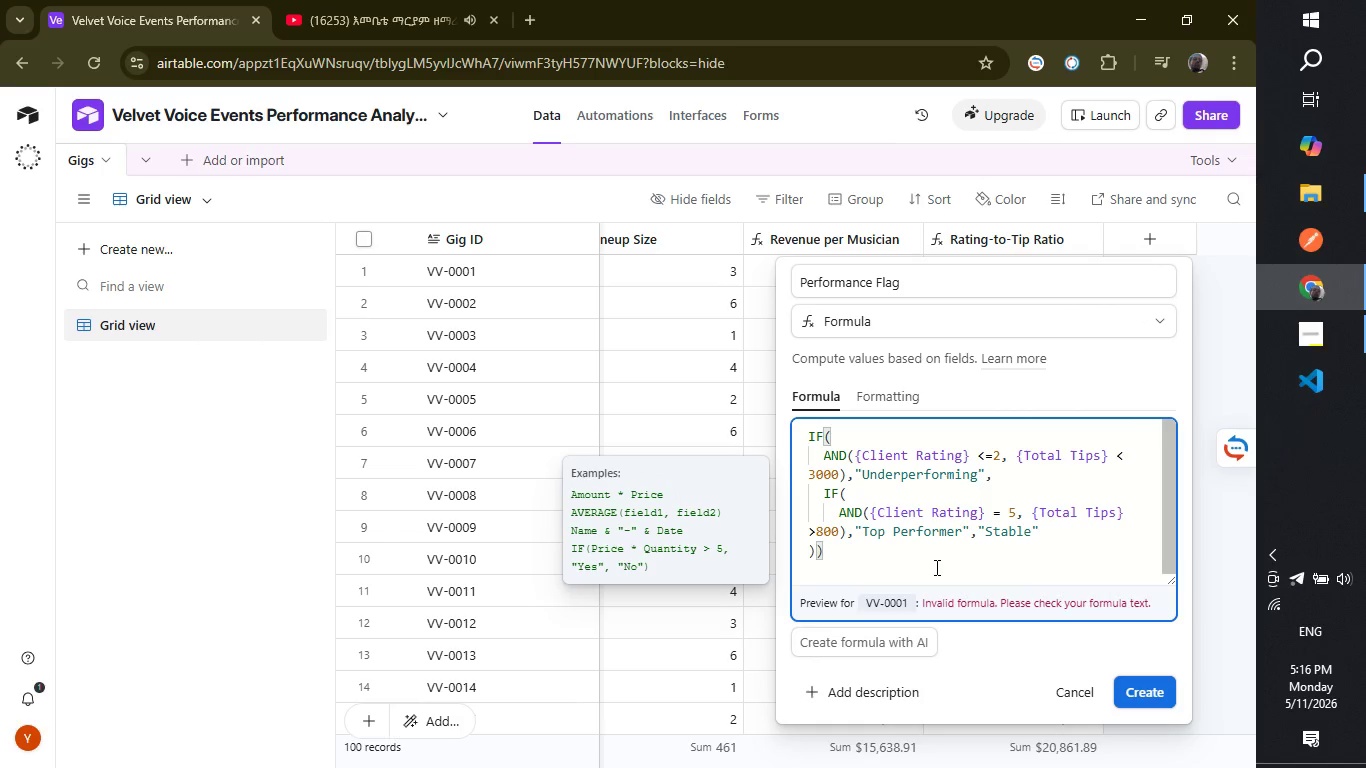 
mouse_move([1081, 584])
 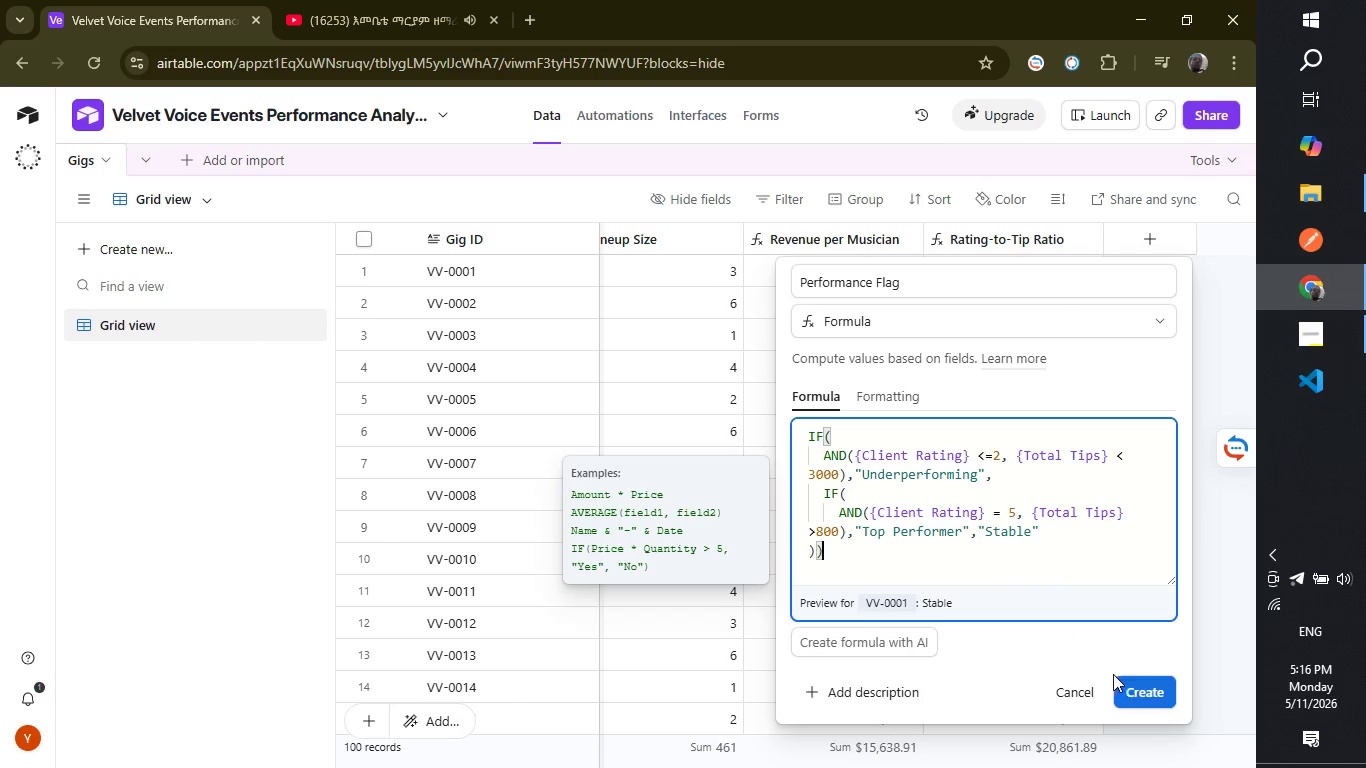 
left_click([1133, 685])
 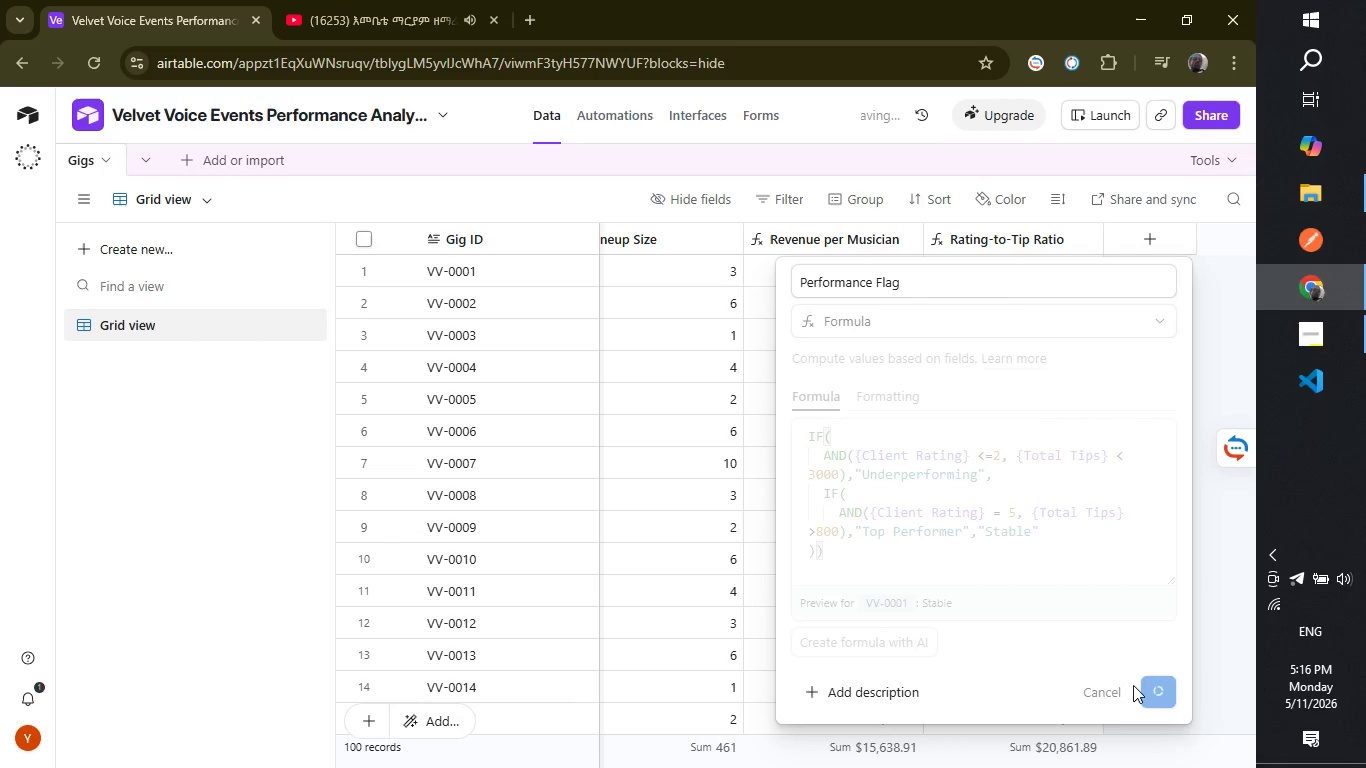 
key(VolumeDown)
 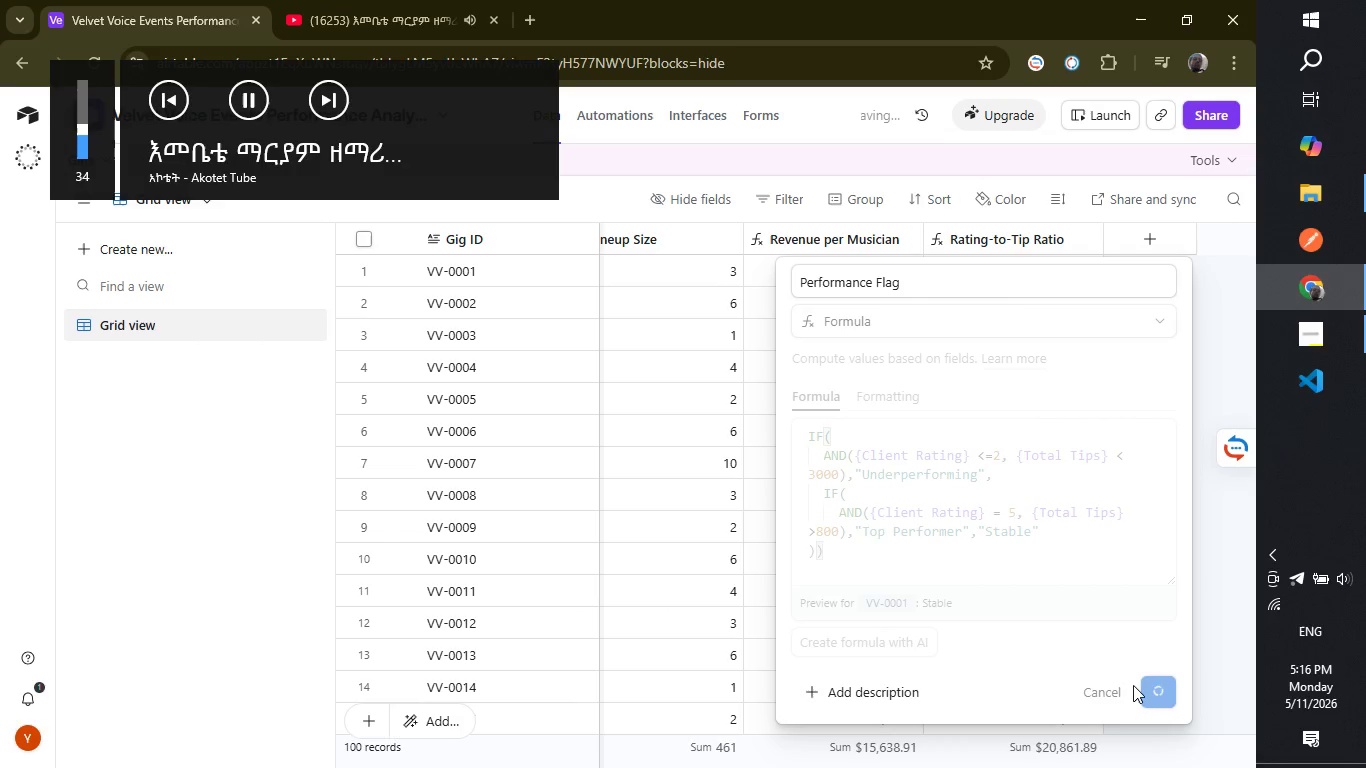 
key(VolumeDown)
 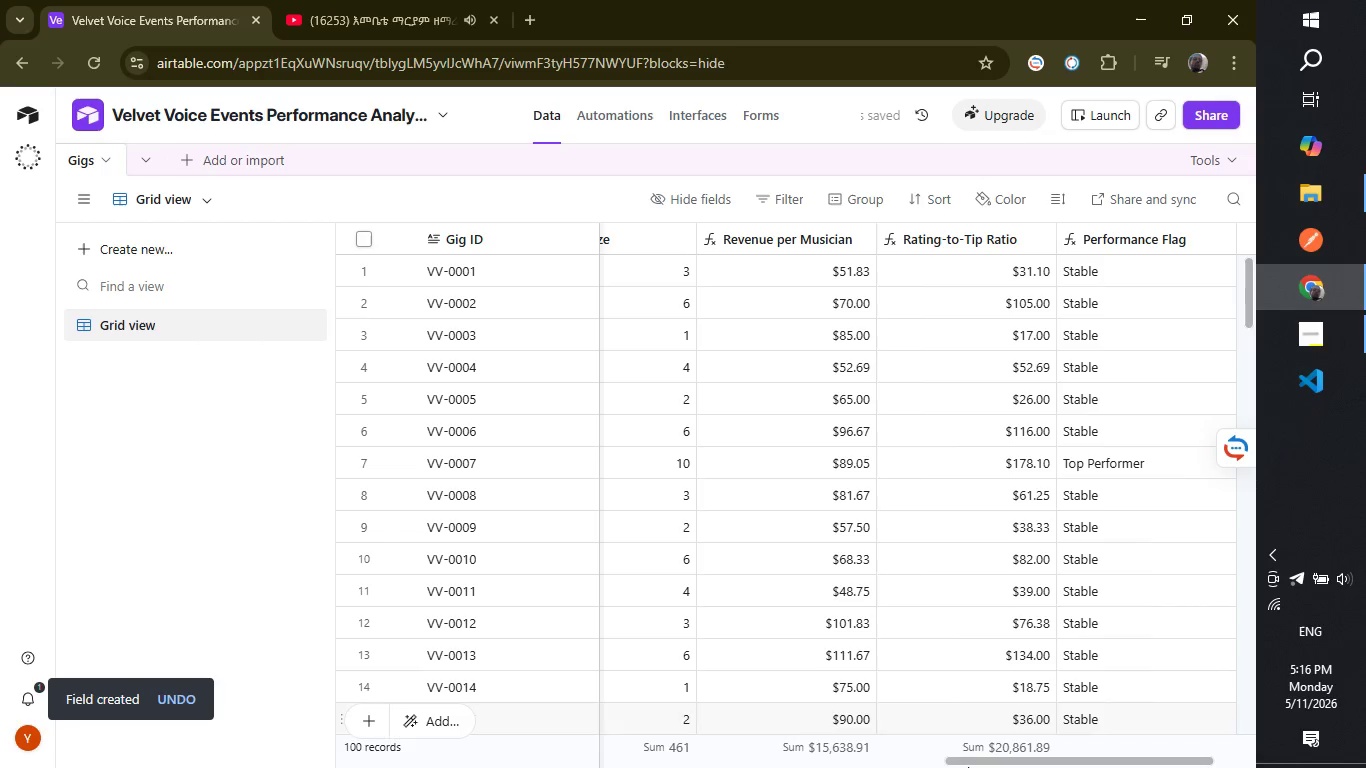 
wait(5.24)
 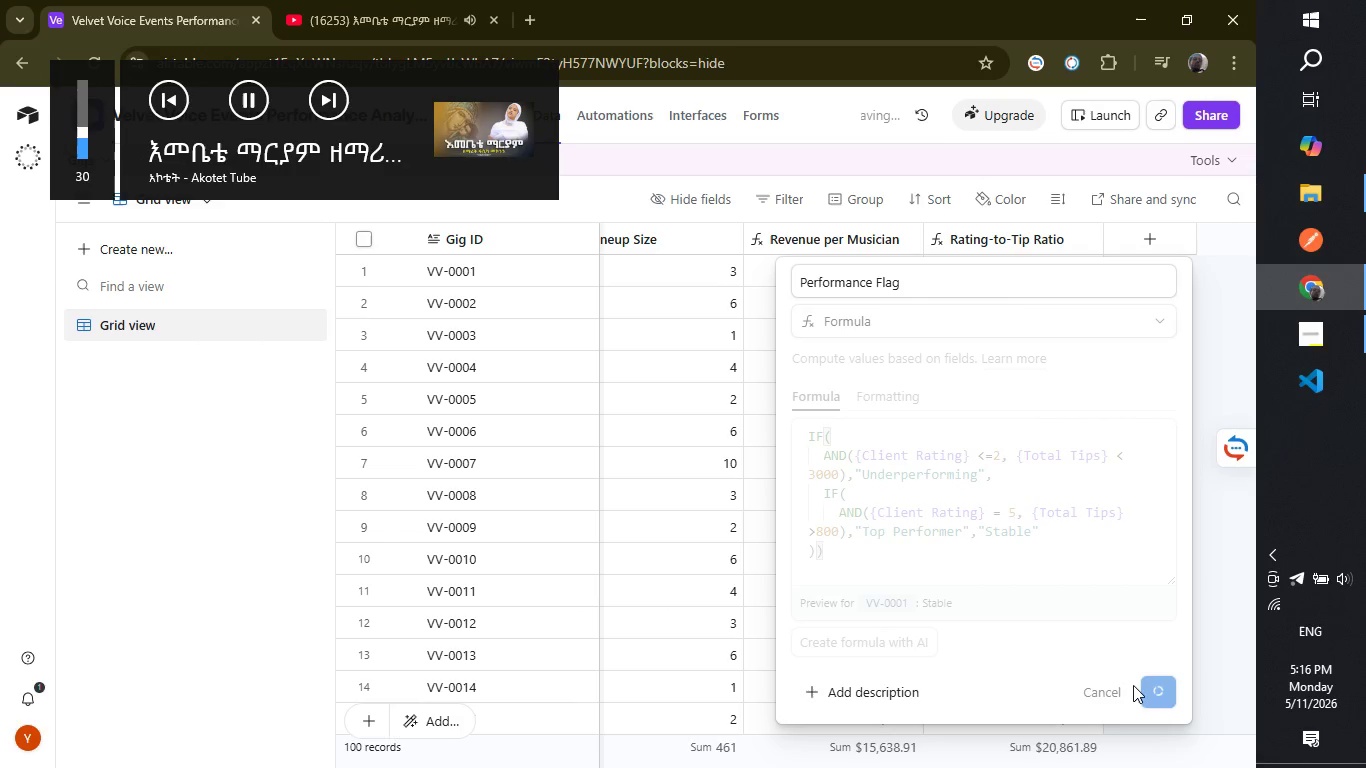 
left_click_drag(start_coordinate=[976, 763], to_coordinate=[1029, 763])
 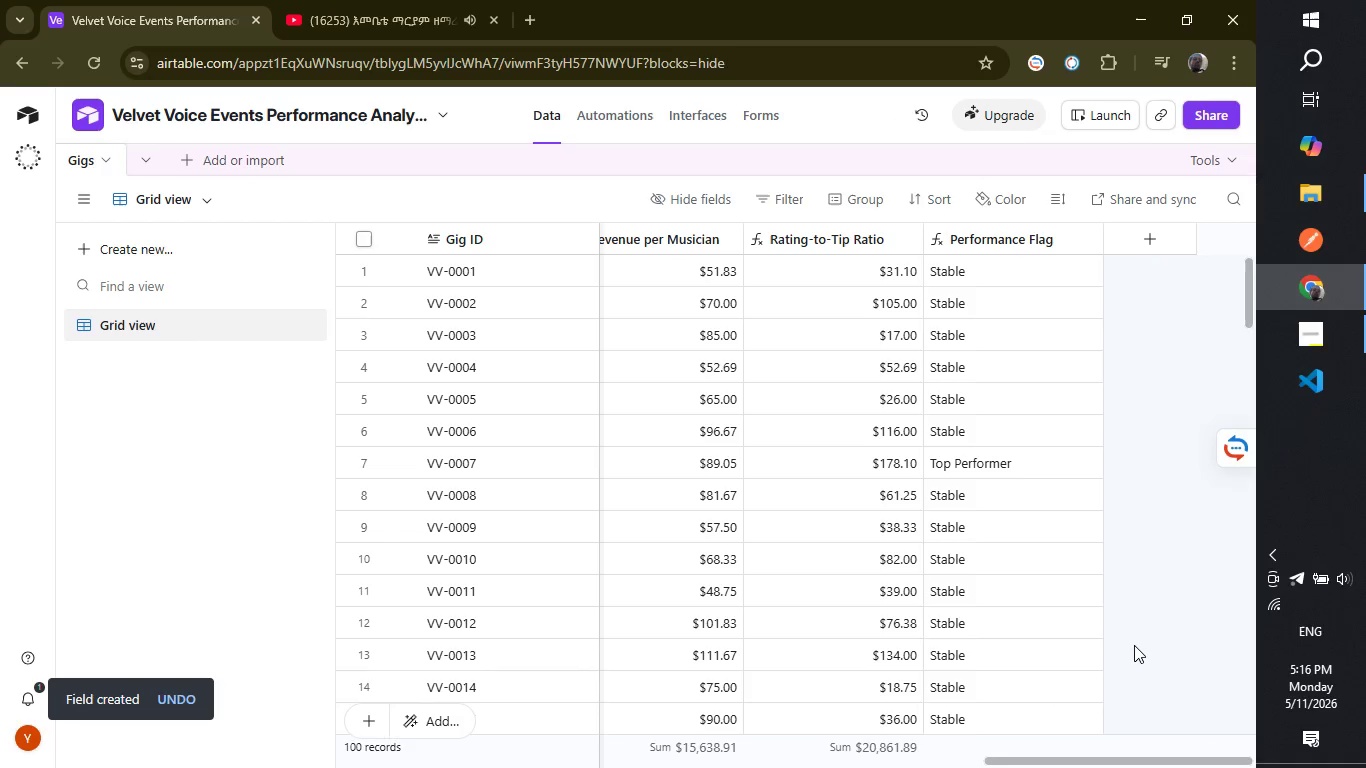 
left_click([1143, 647])
 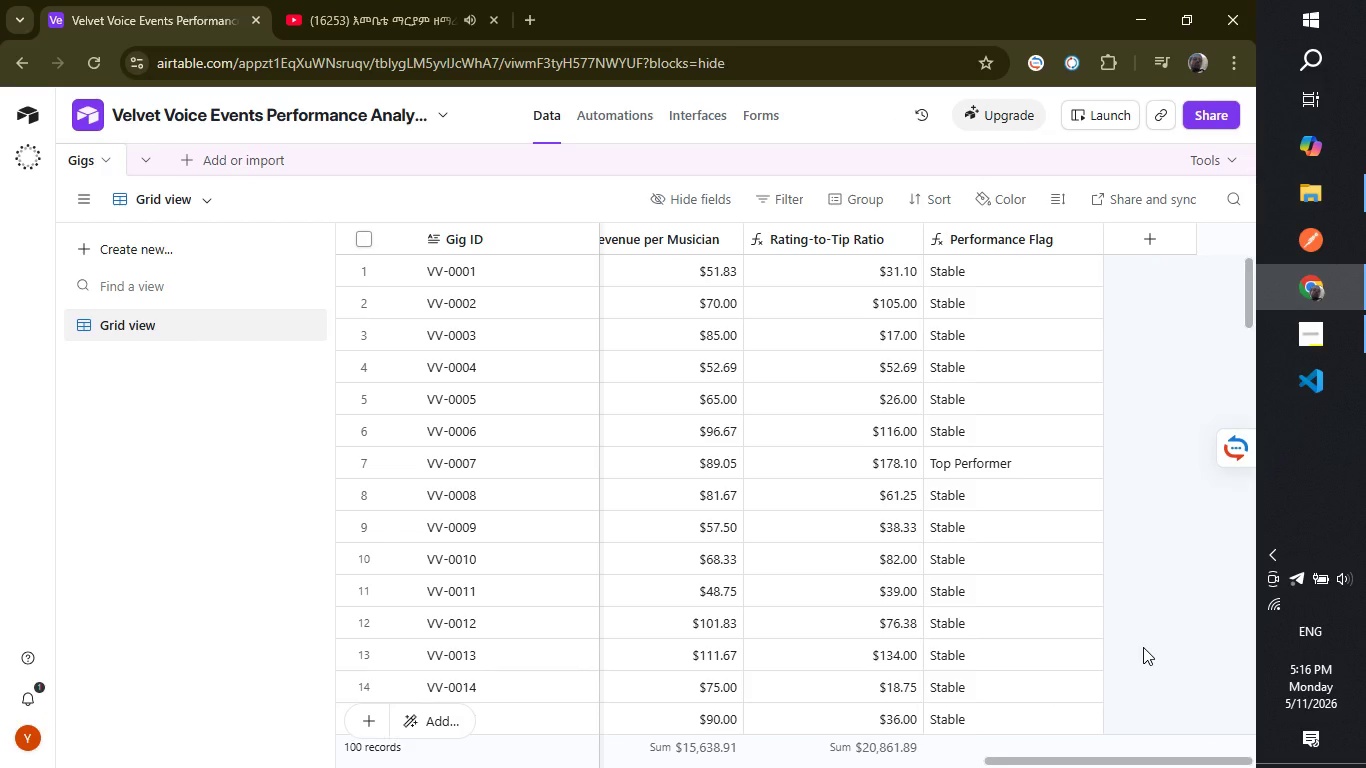 
wait(19.83)
 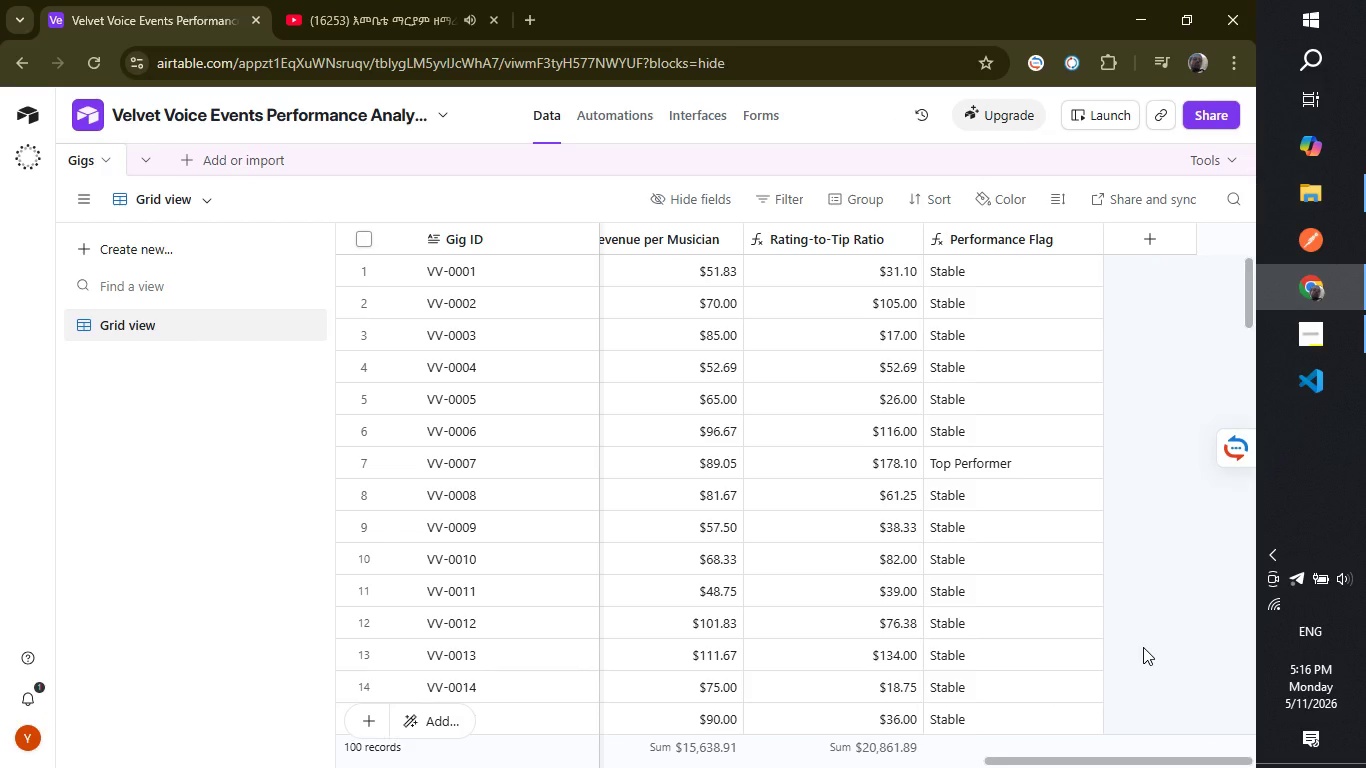 
scroll: coordinate [641, 687], scroll_direction: down, amount: 9.0
 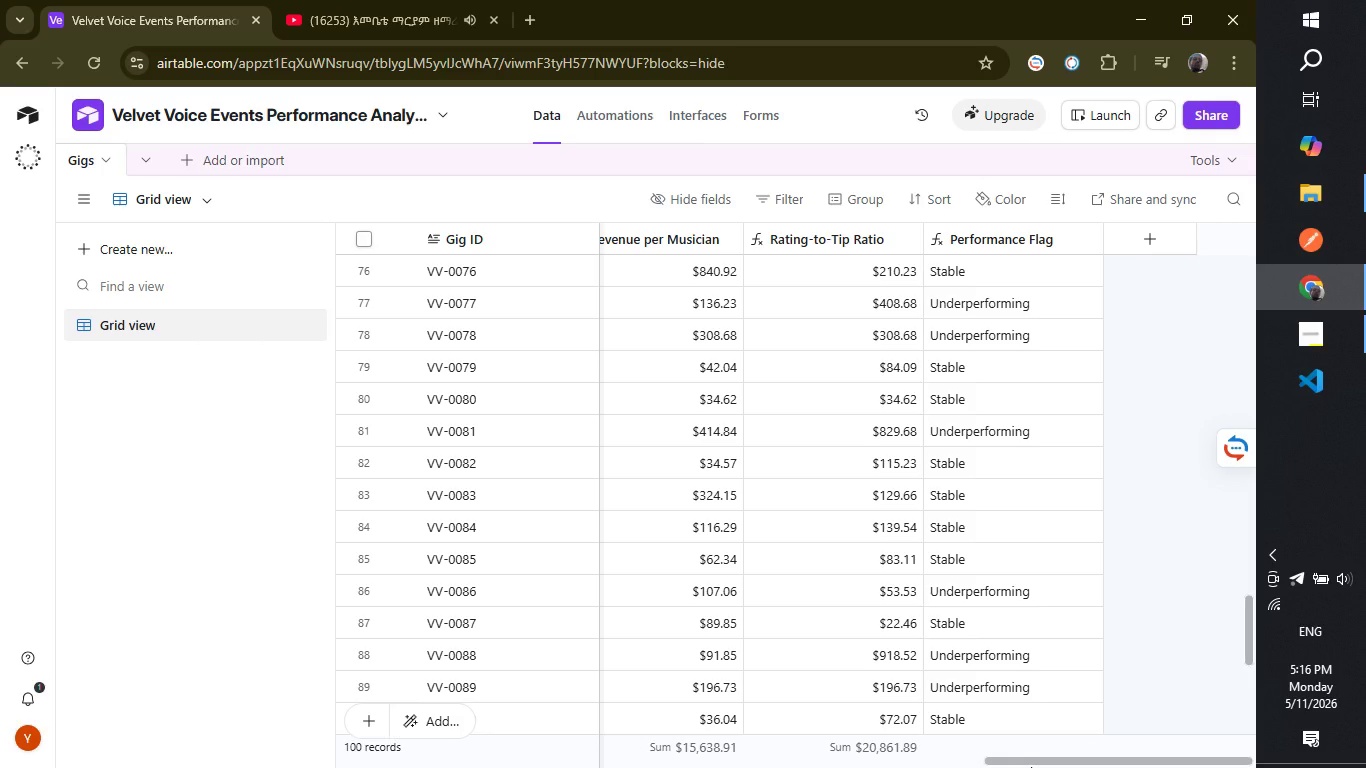 
left_click_drag(start_coordinate=[1031, 766], to_coordinate=[1011, 765])
 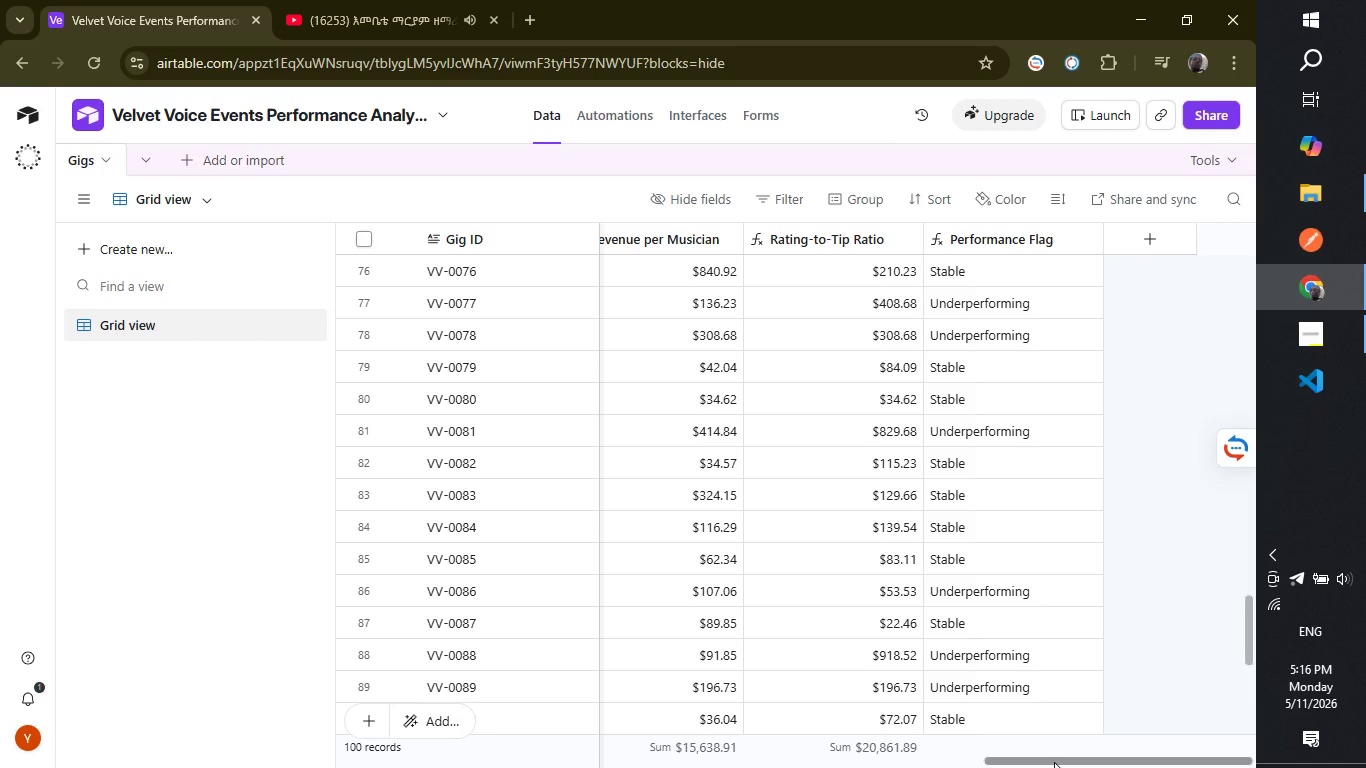 
left_click_drag(start_coordinate=[1054, 762], to_coordinate=[201, 767])
 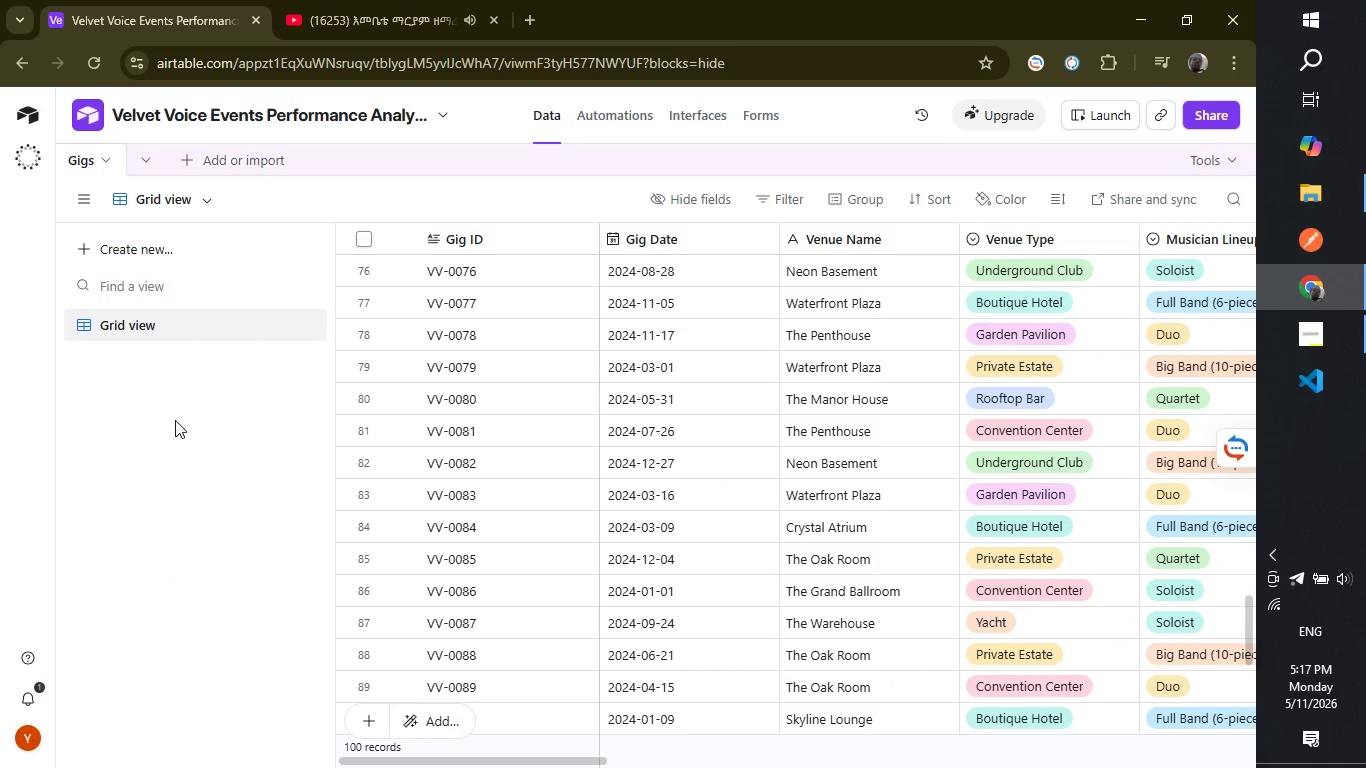 
left_click([176, 419])
 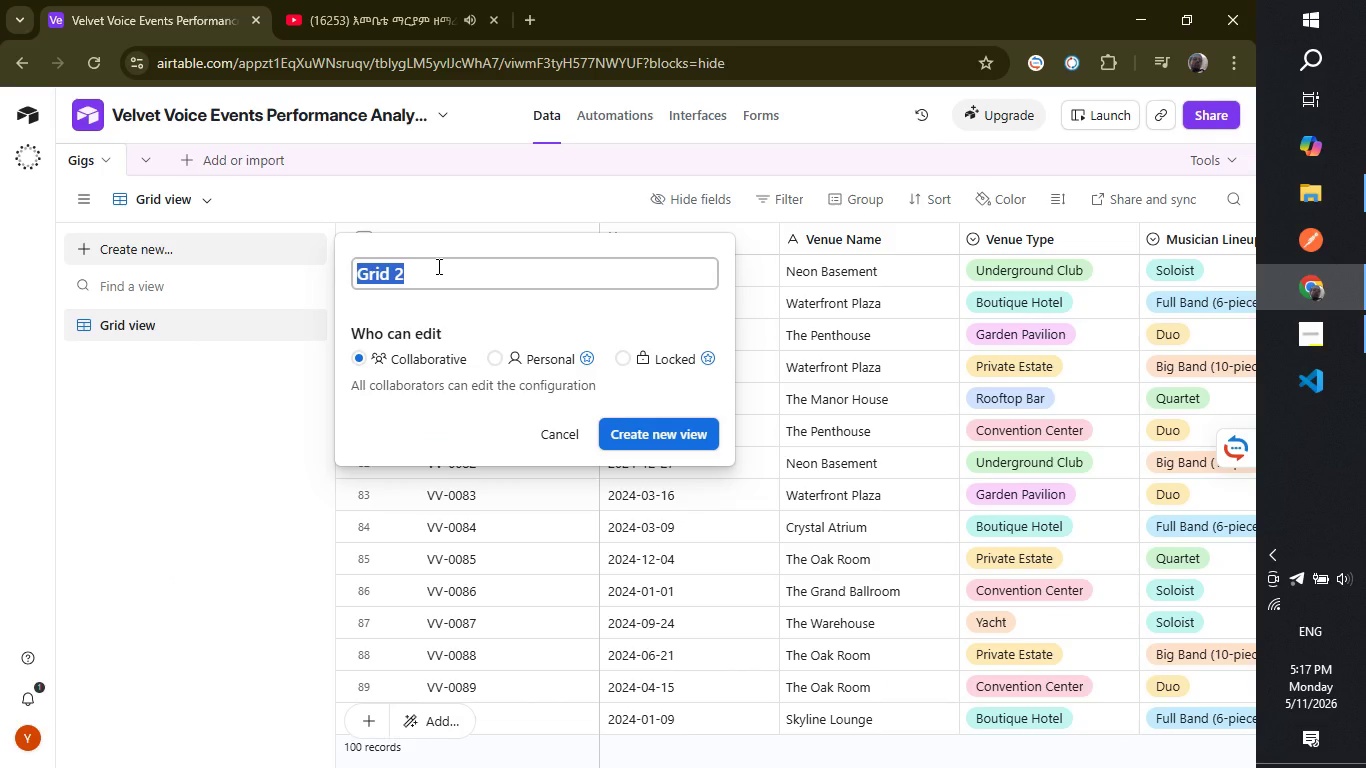 
wait(8.84)
 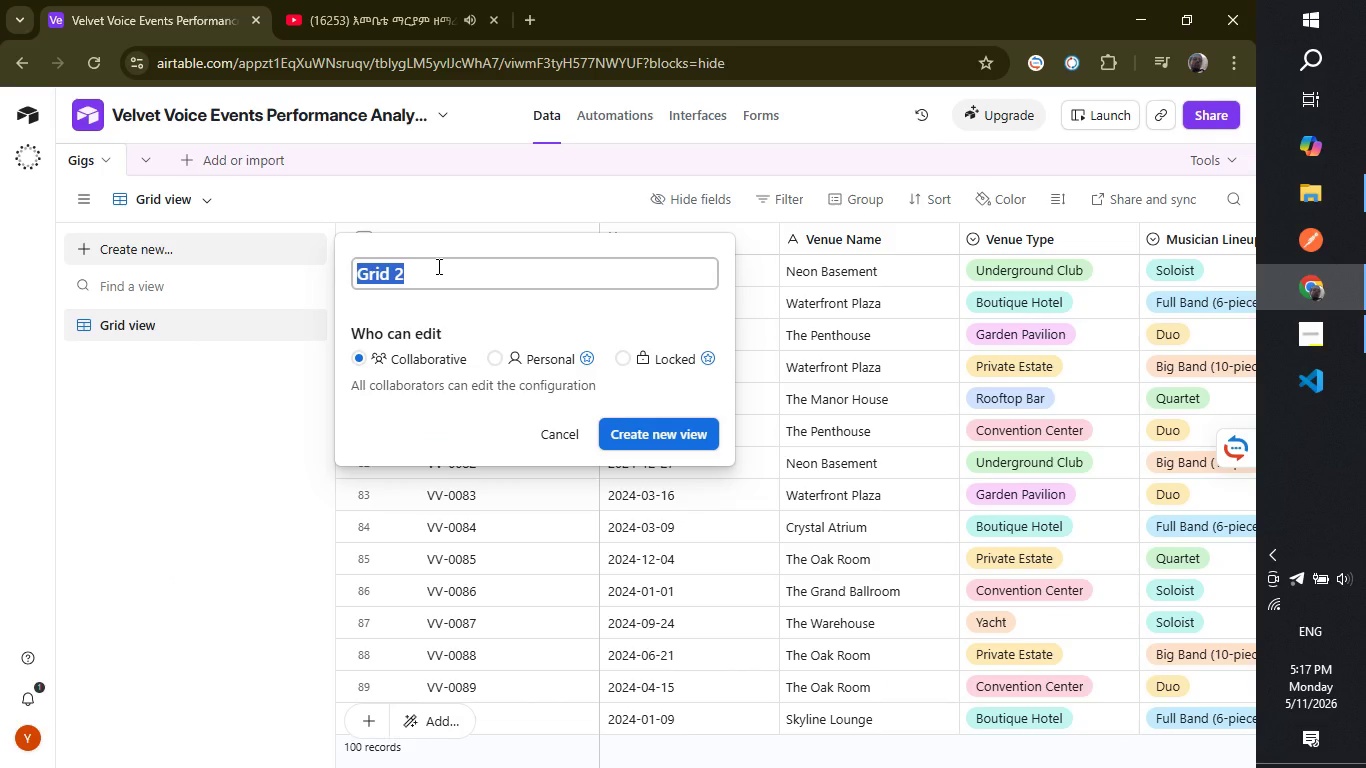 
type(Top )
 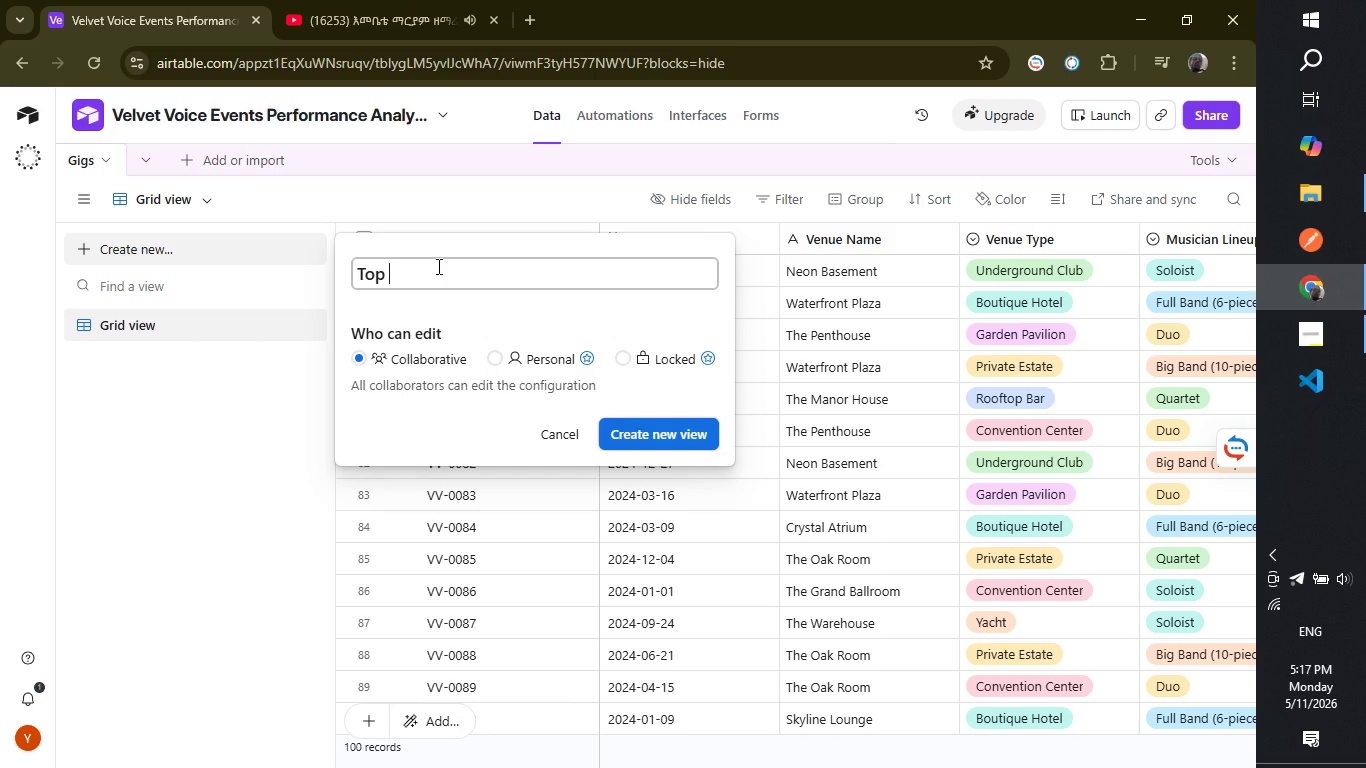 
left_click([437, 266])
 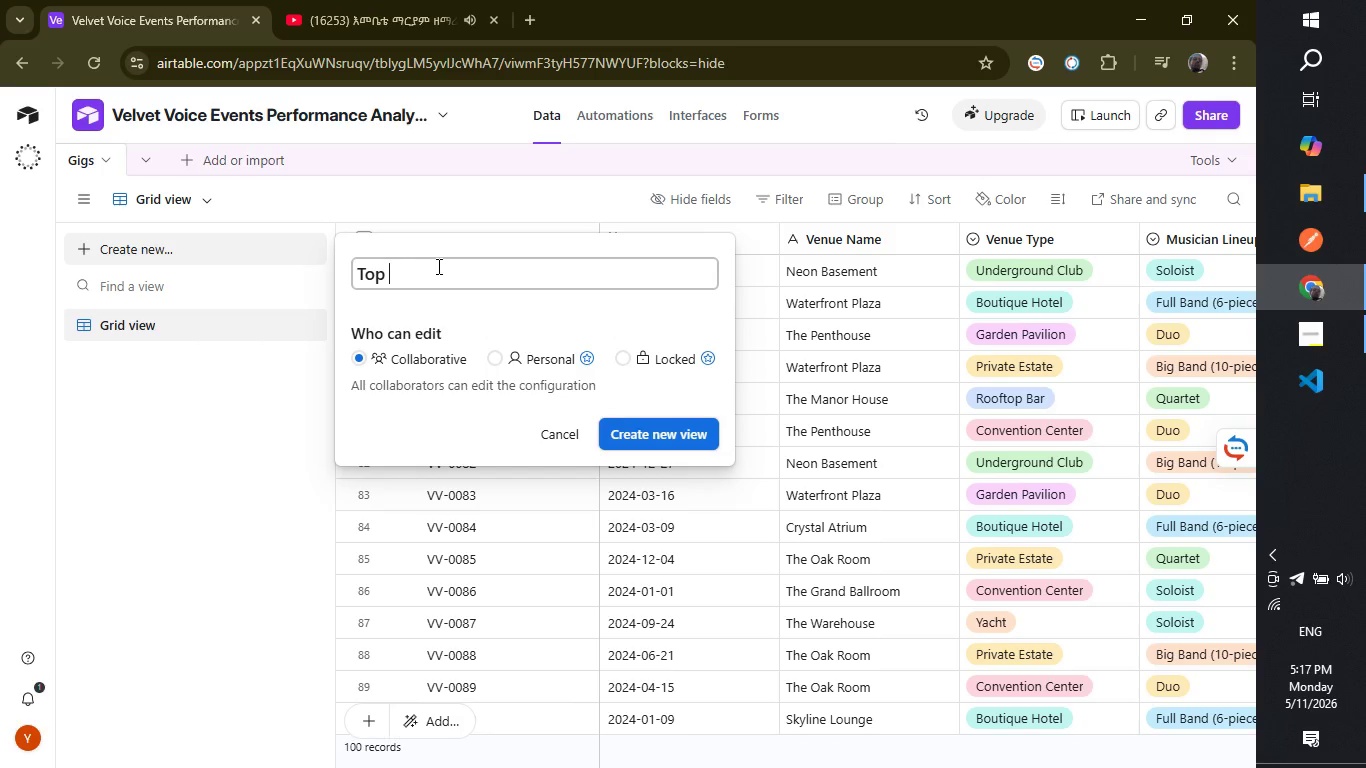 
type(Performers)
 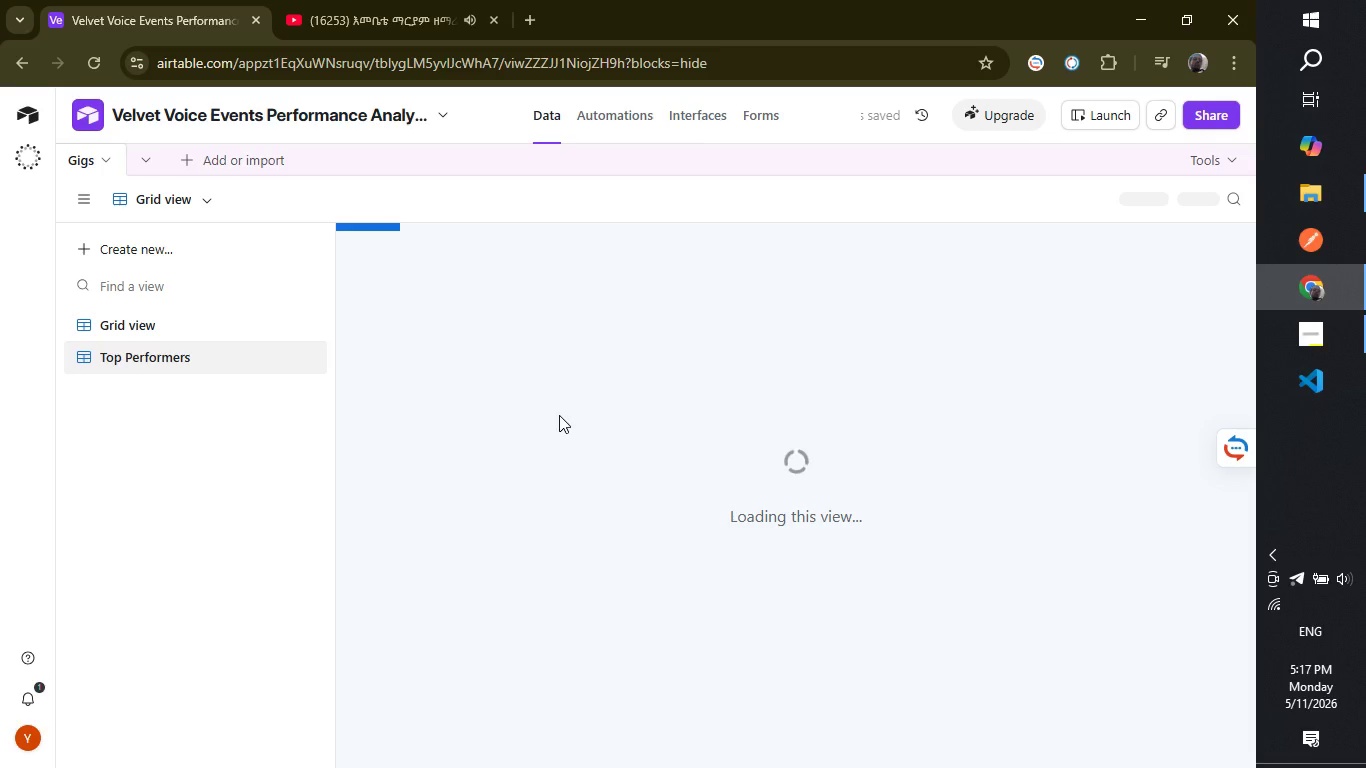 
wait(7.78)
 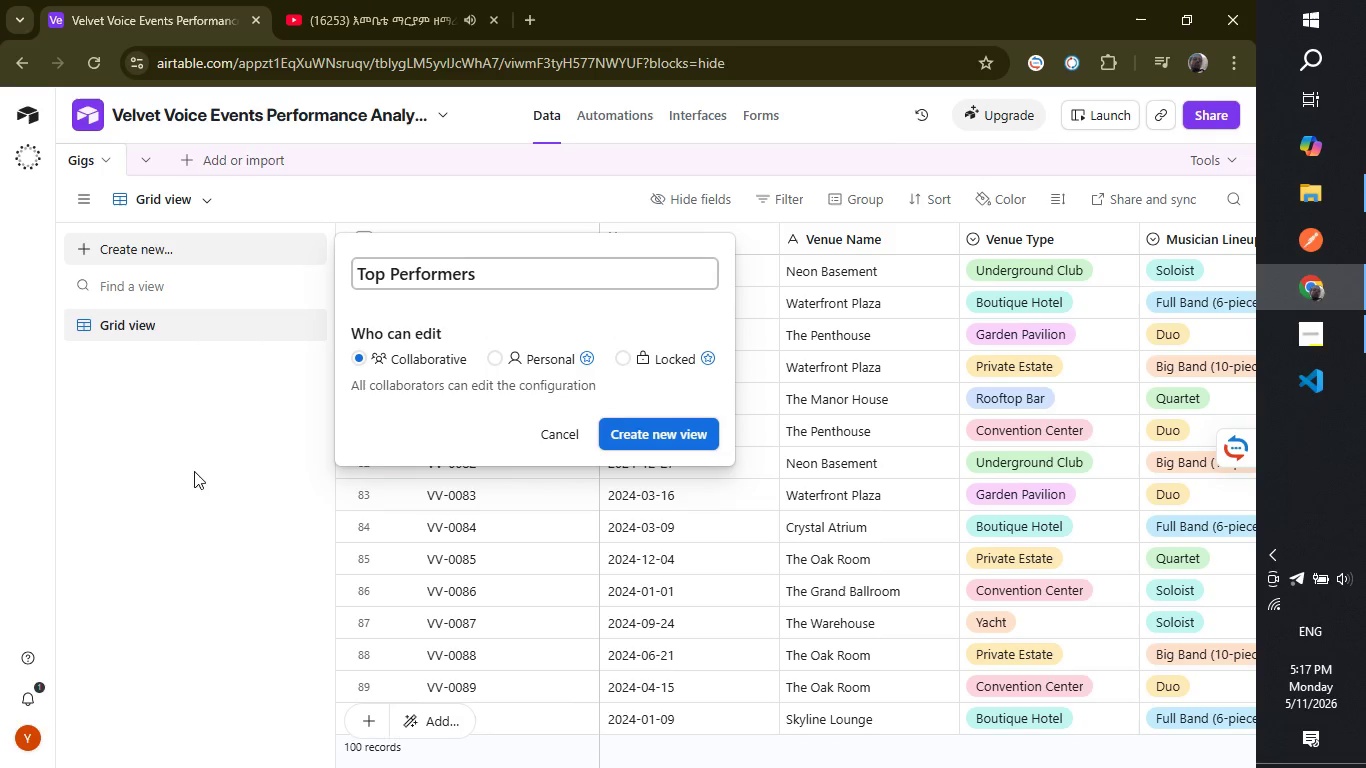 
left_click([770, 197])
 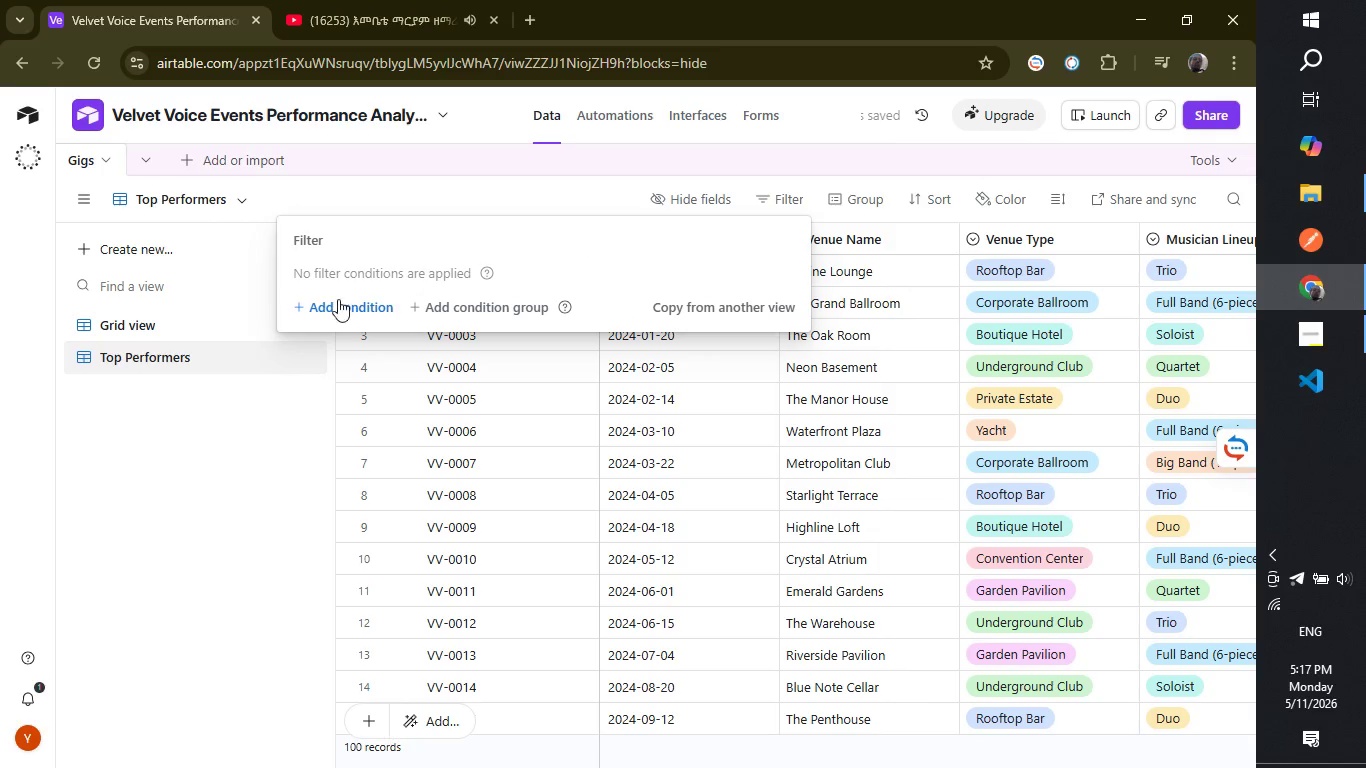 
left_click([333, 310])
 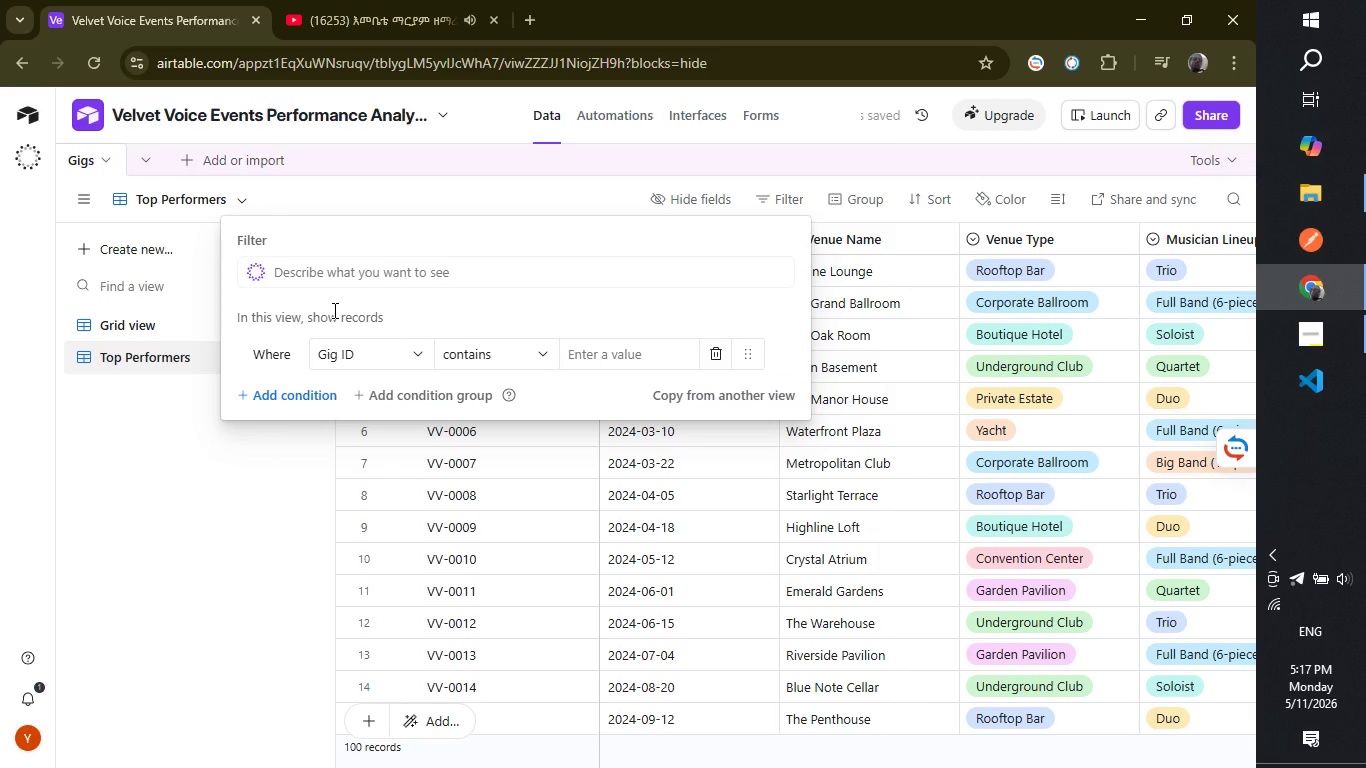 
wait(6.25)
 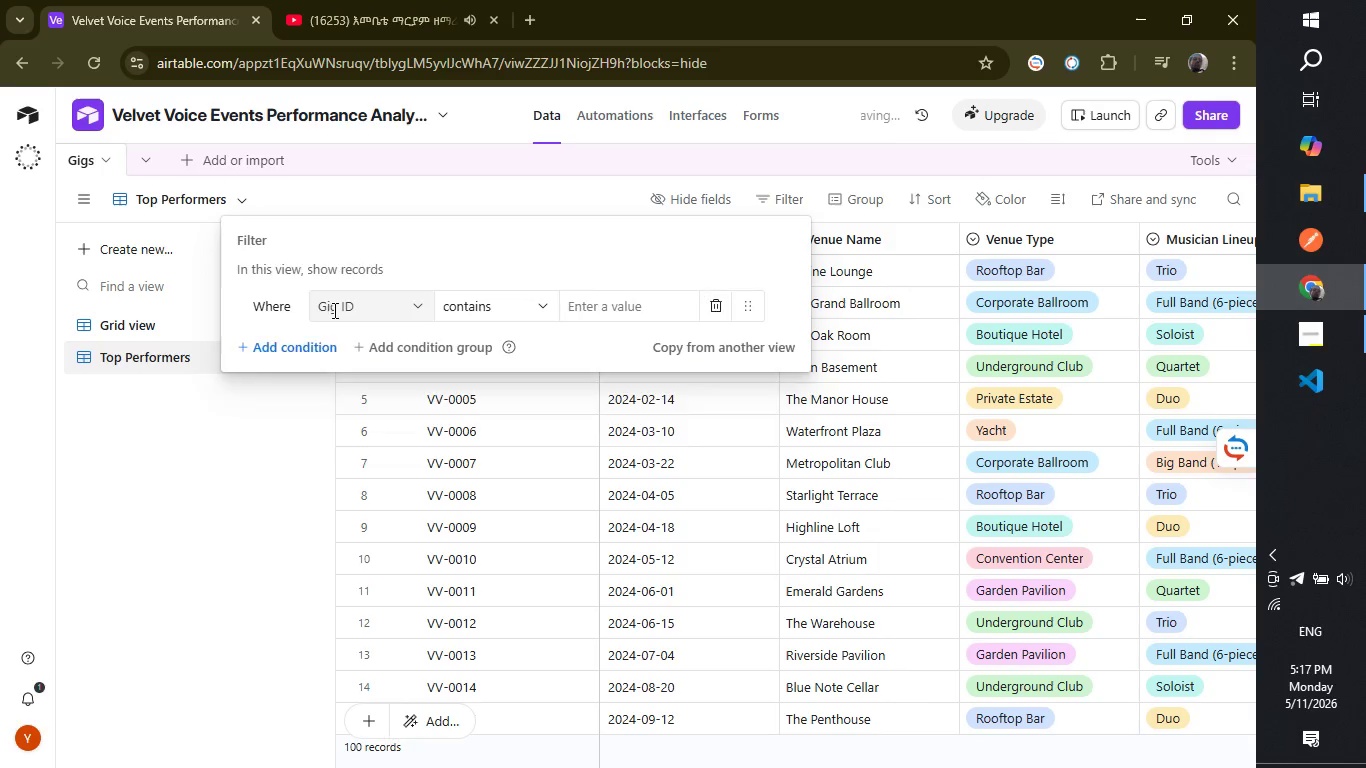 
left_click([378, 355])
 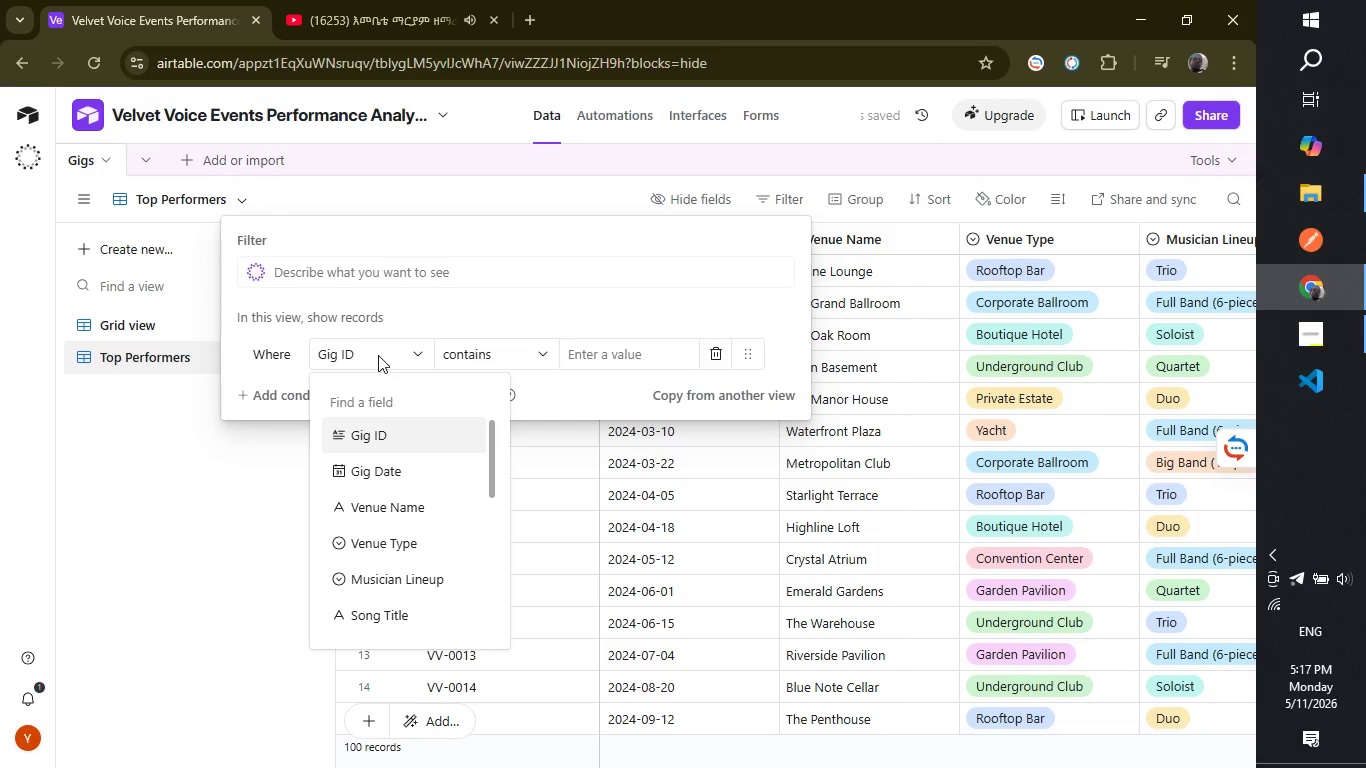 
key(P)
 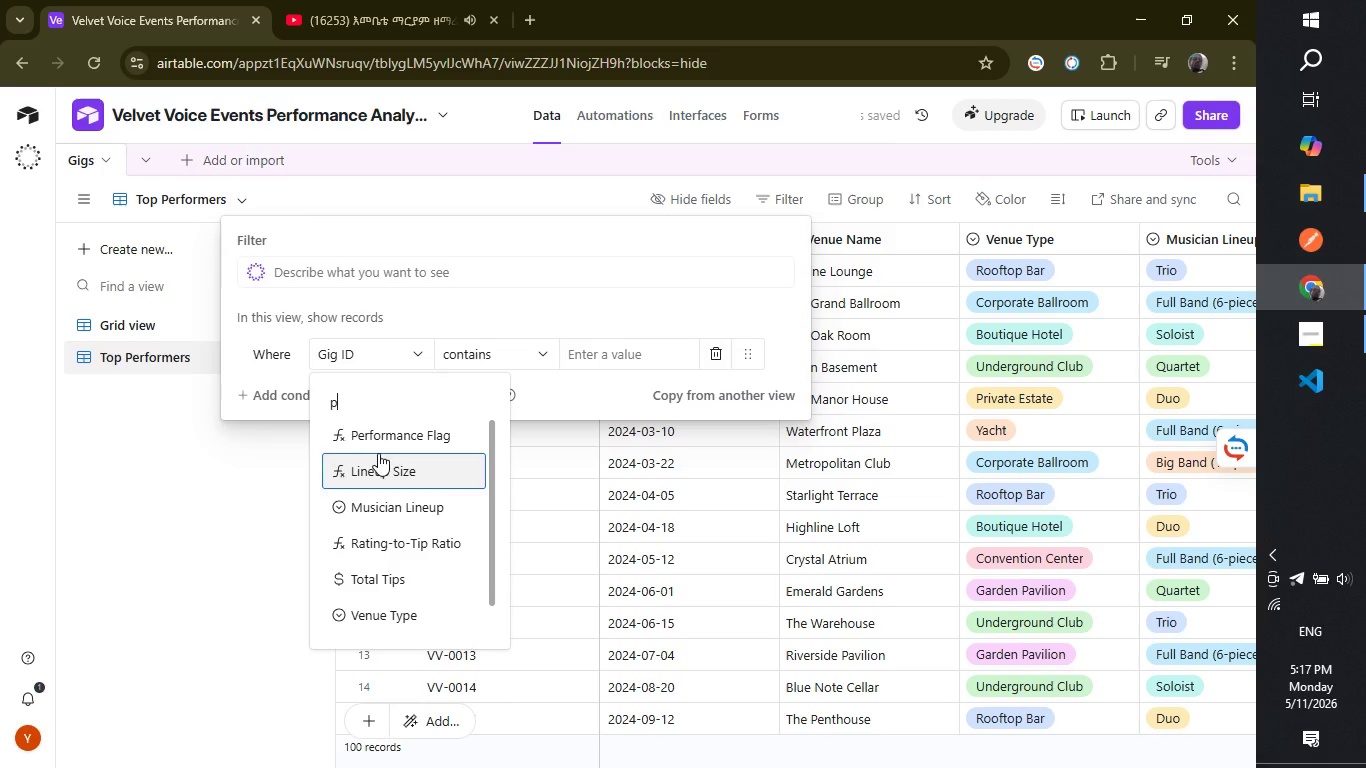 
left_click([378, 446])
 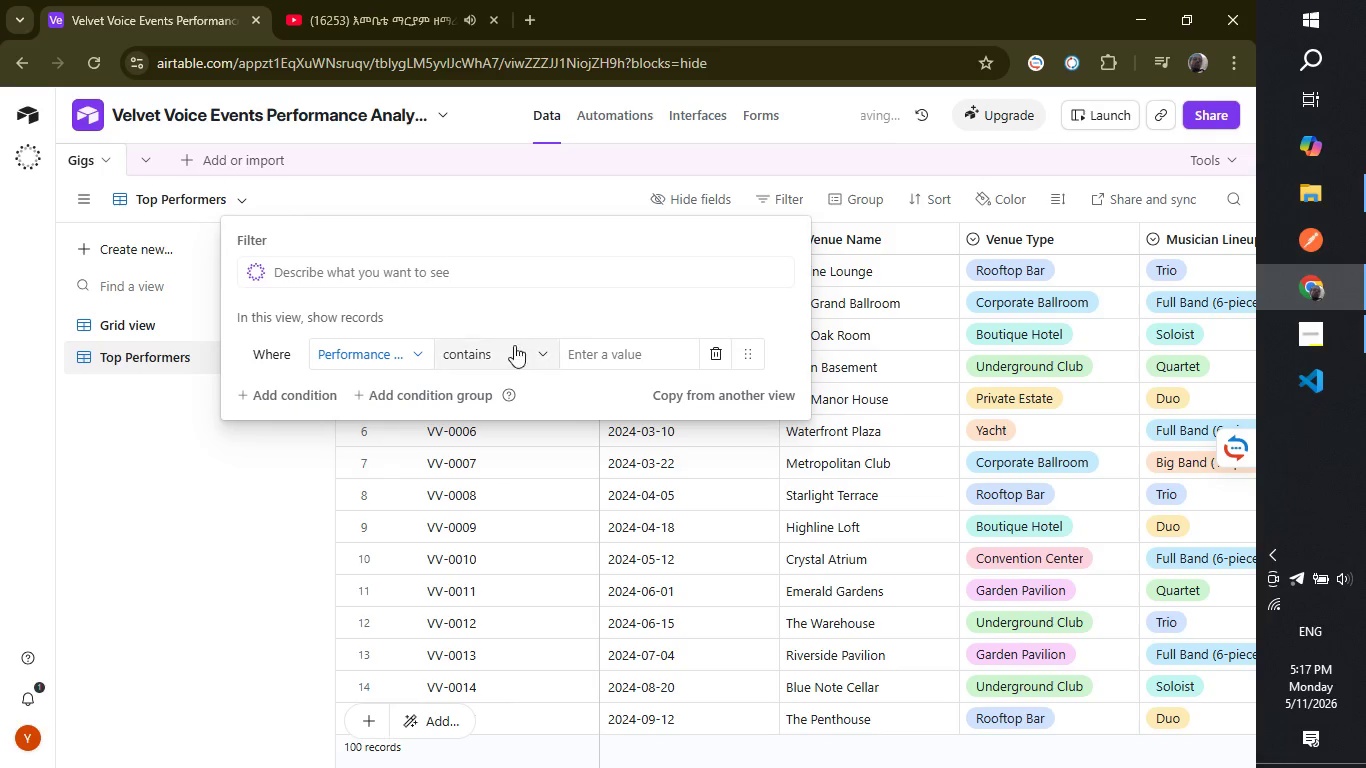 
left_click([514, 353])
 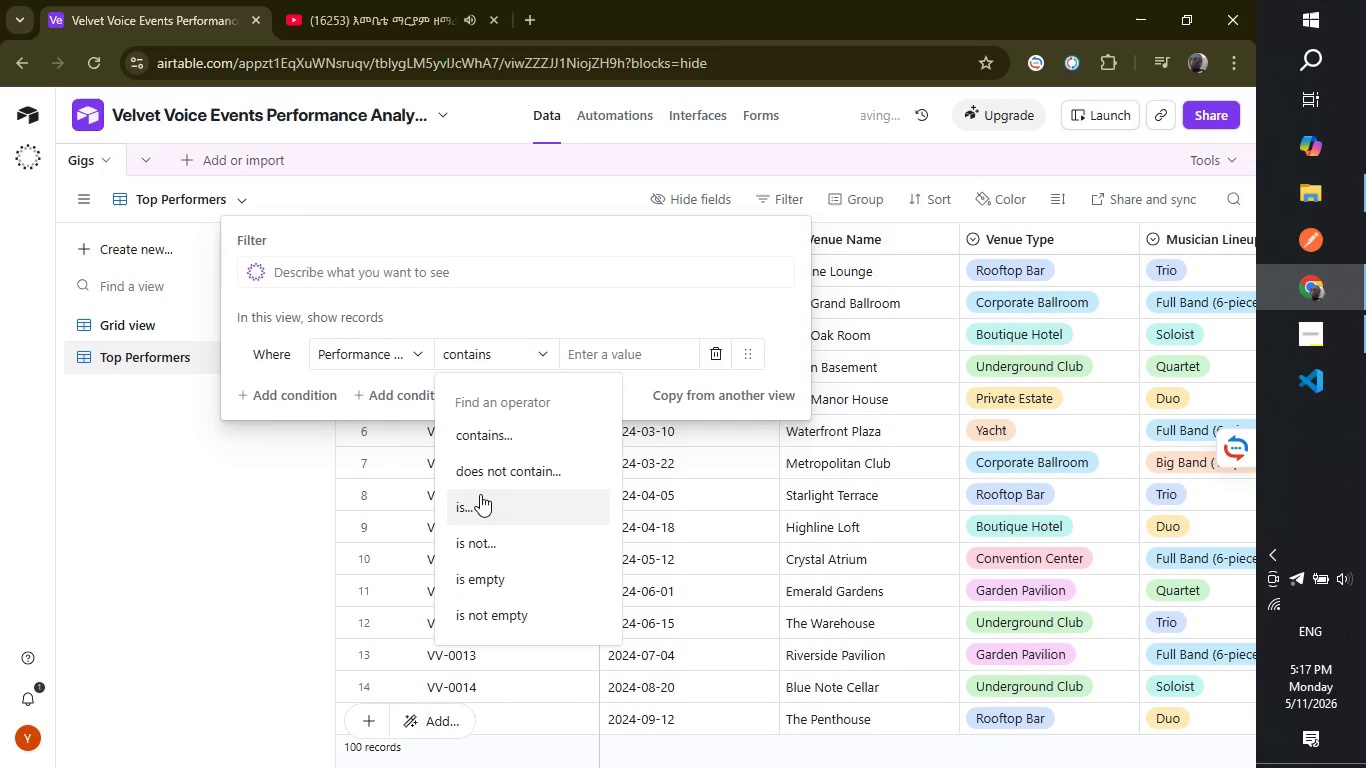 
left_click([480, 495])
 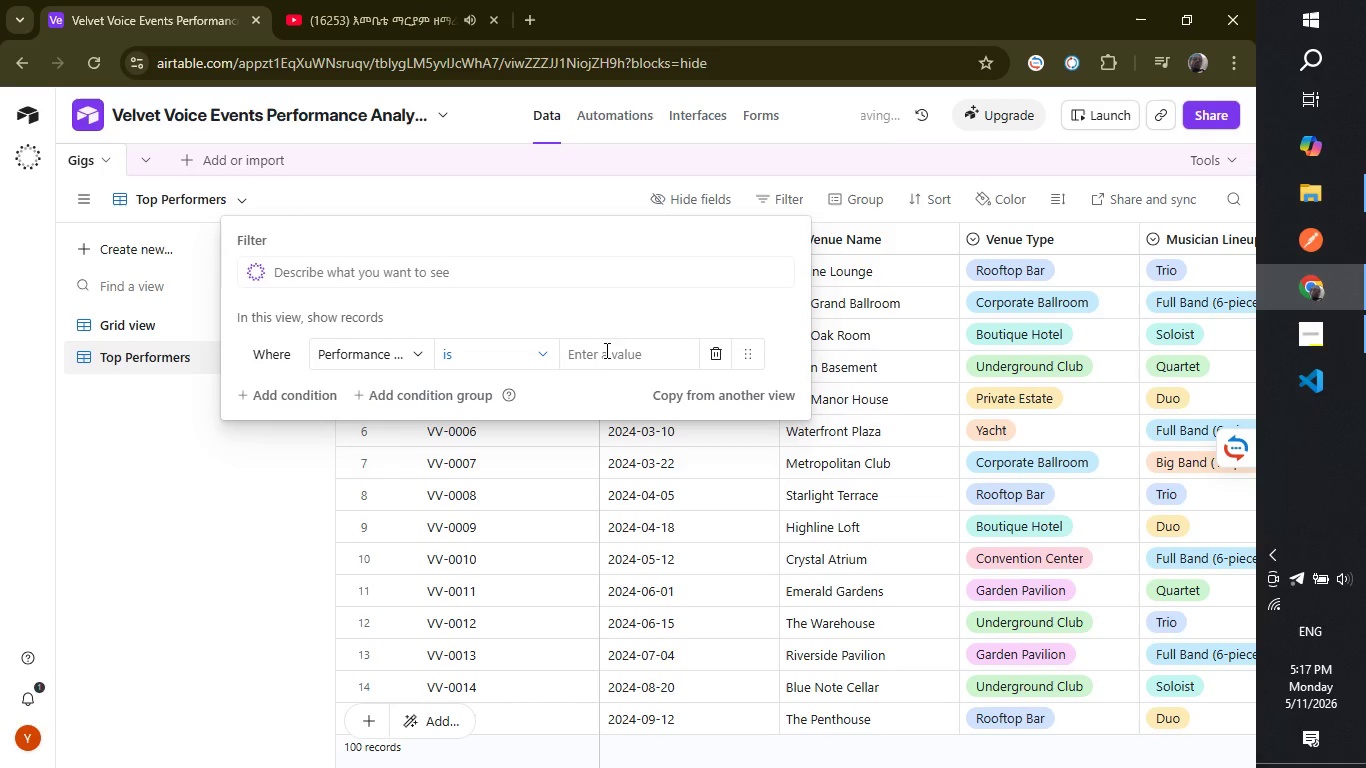 
left_click([605, 358])
 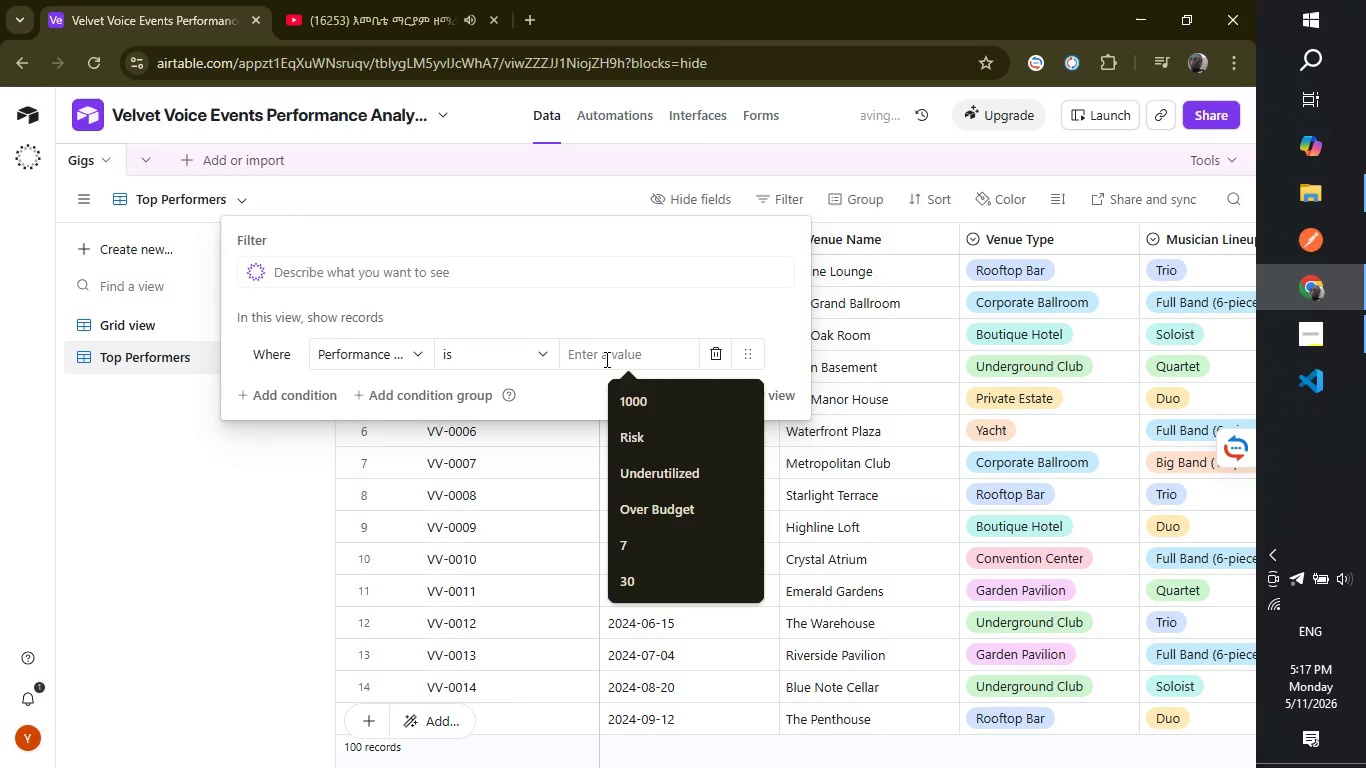 
type(TO)
key(Backspace)
type(op Performer)
 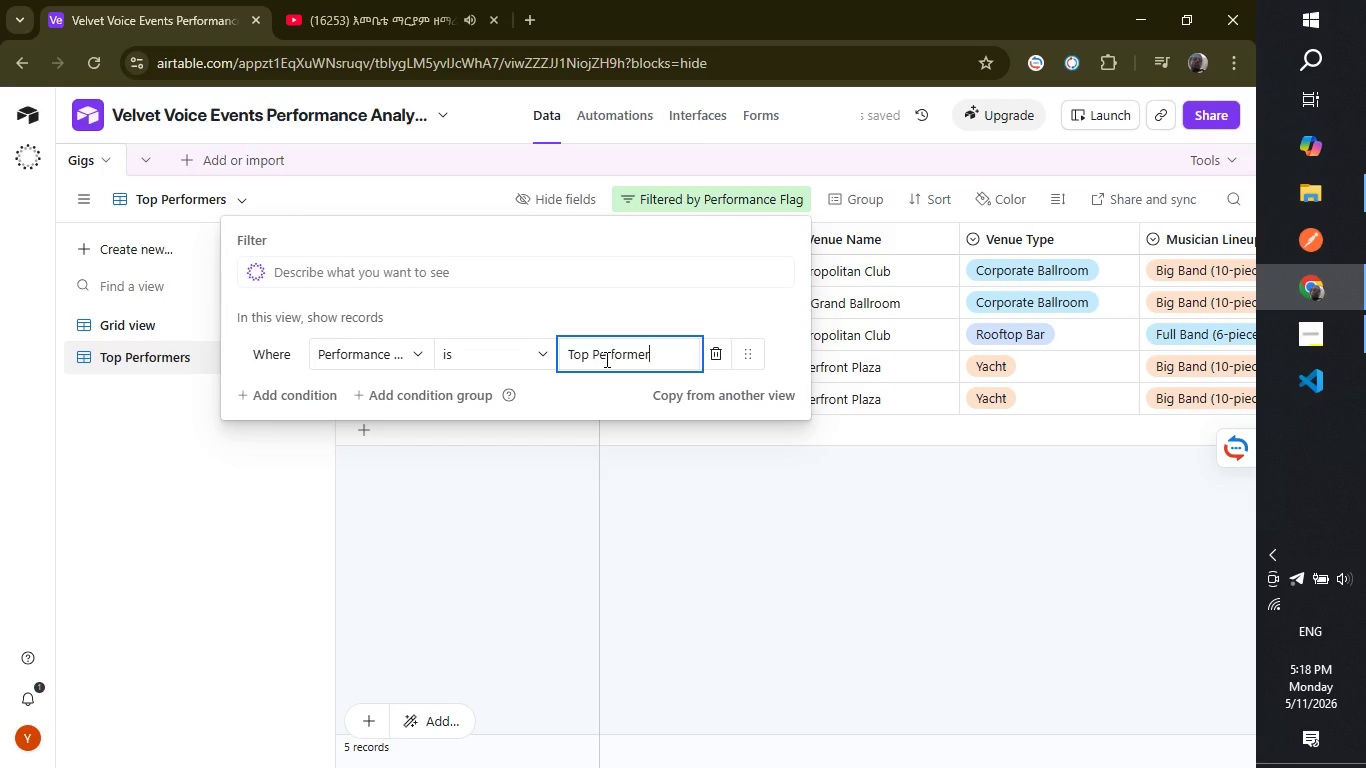 
left_click([141, 490])
 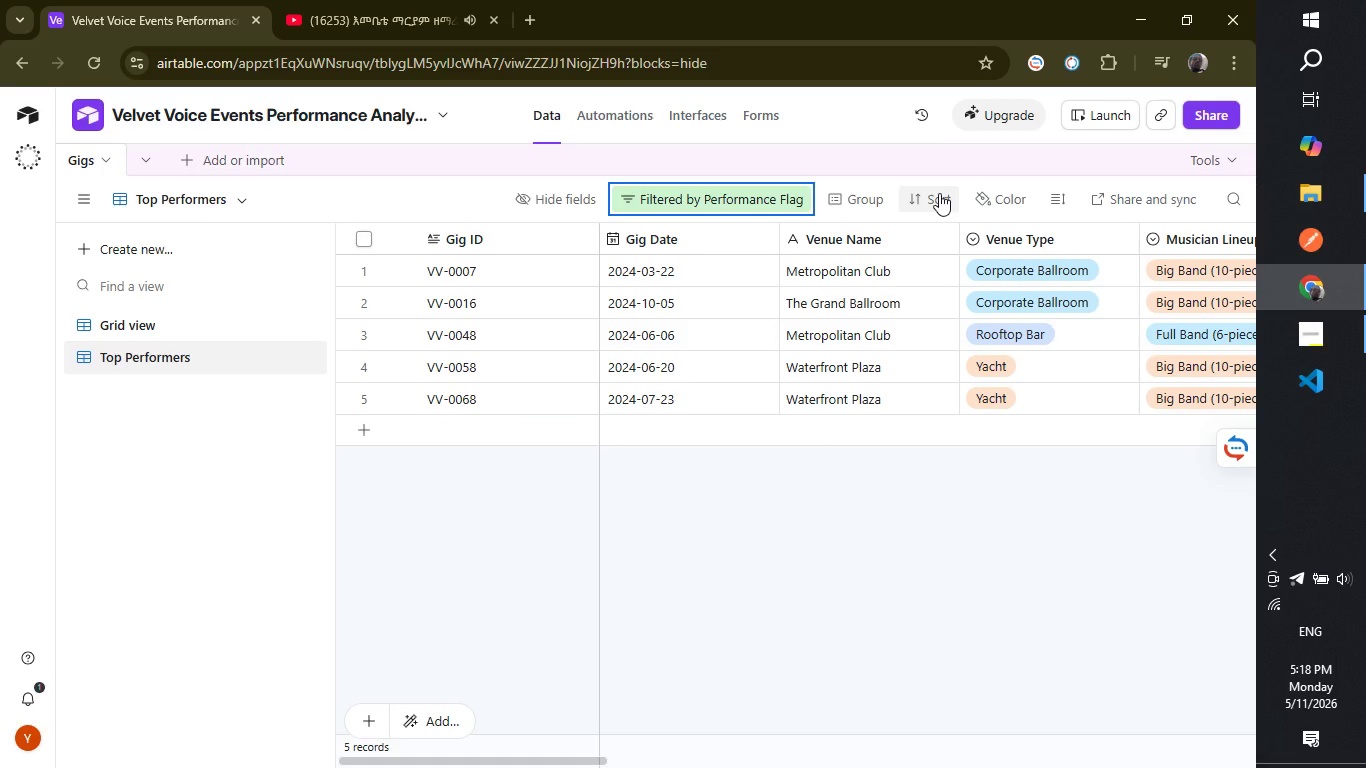 
wait(6.09)
 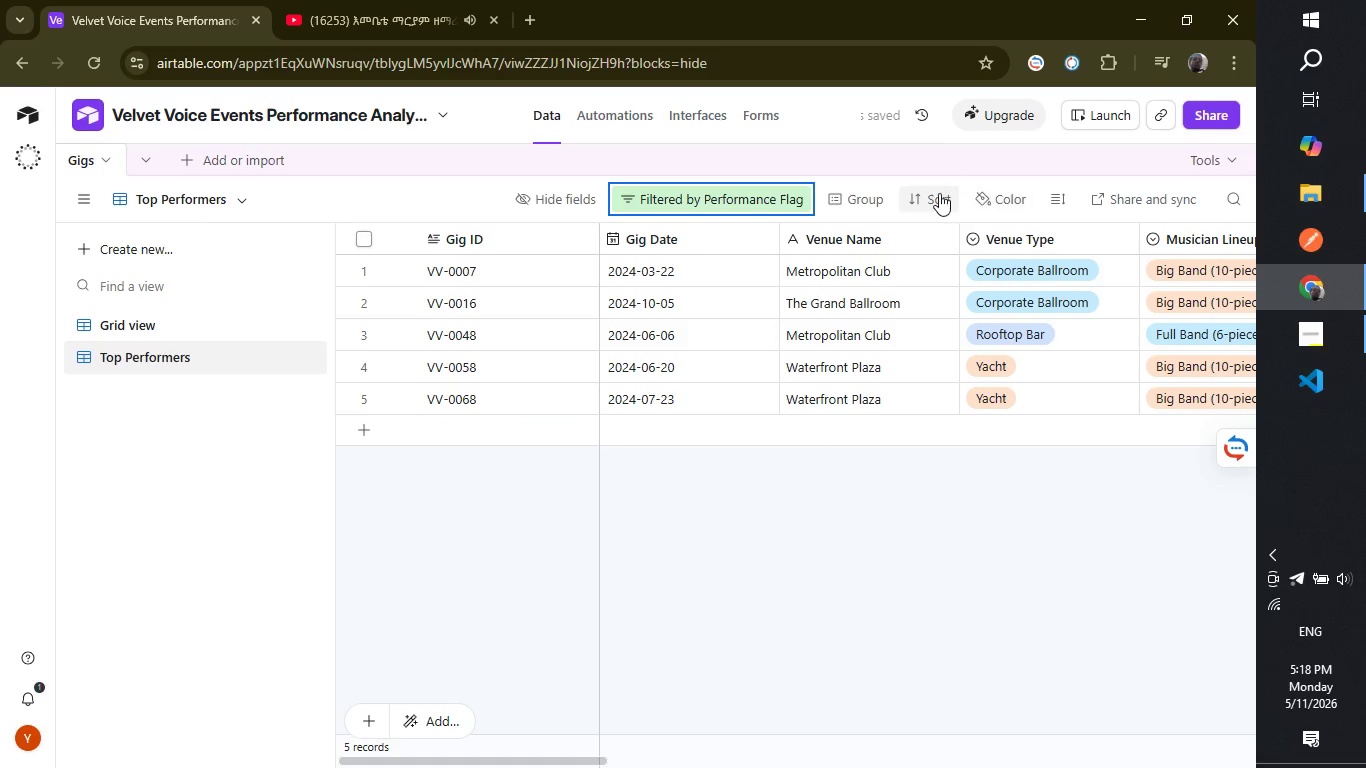 
left_click([939, 193])
 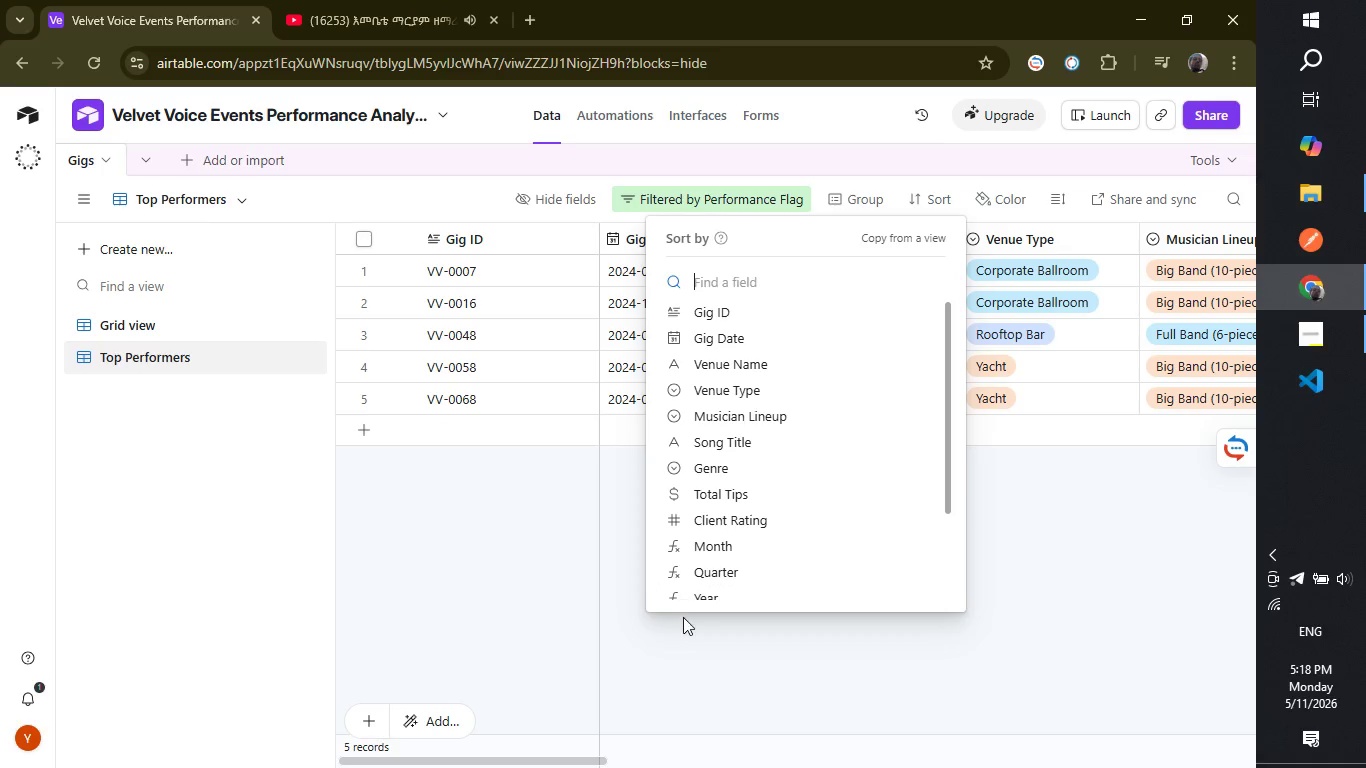 
left_click([730, 499])
 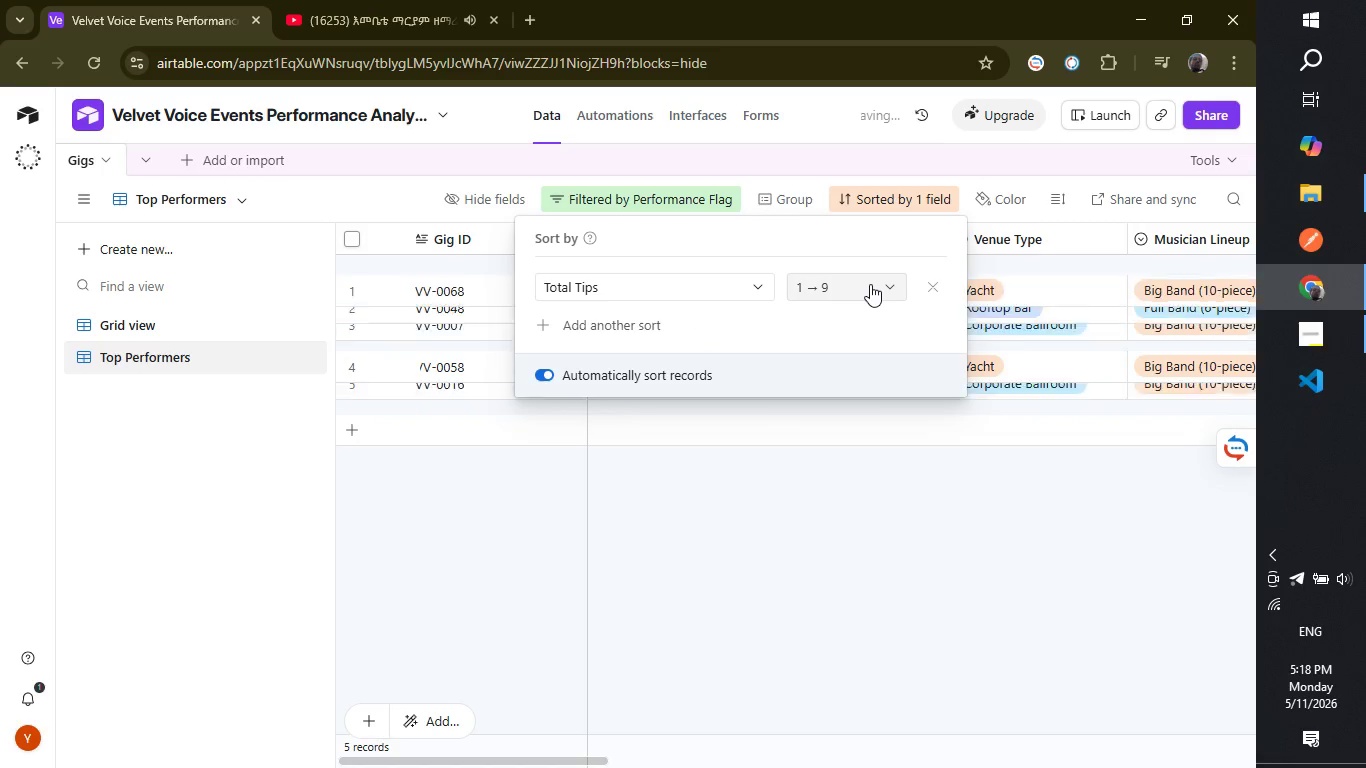 
left_click([870, 284])
 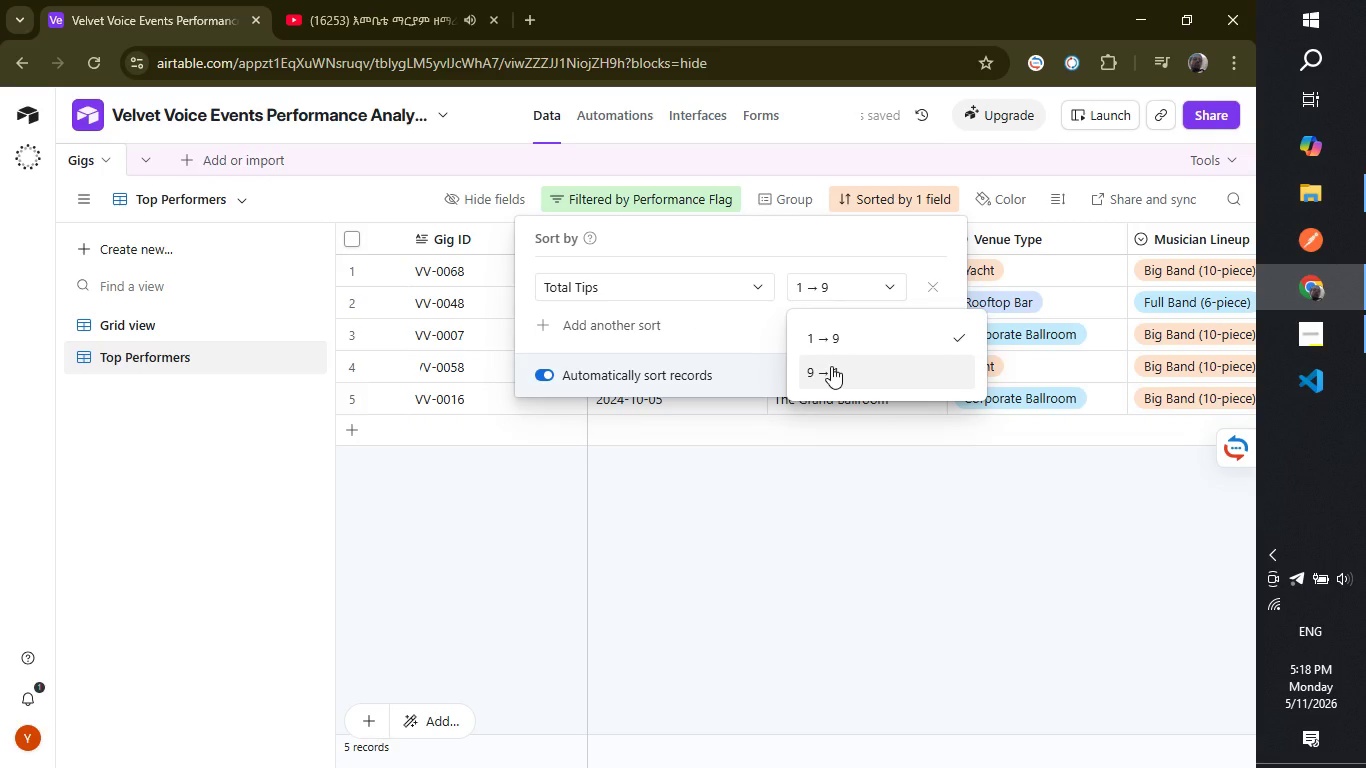 
left_click([831, 366])
 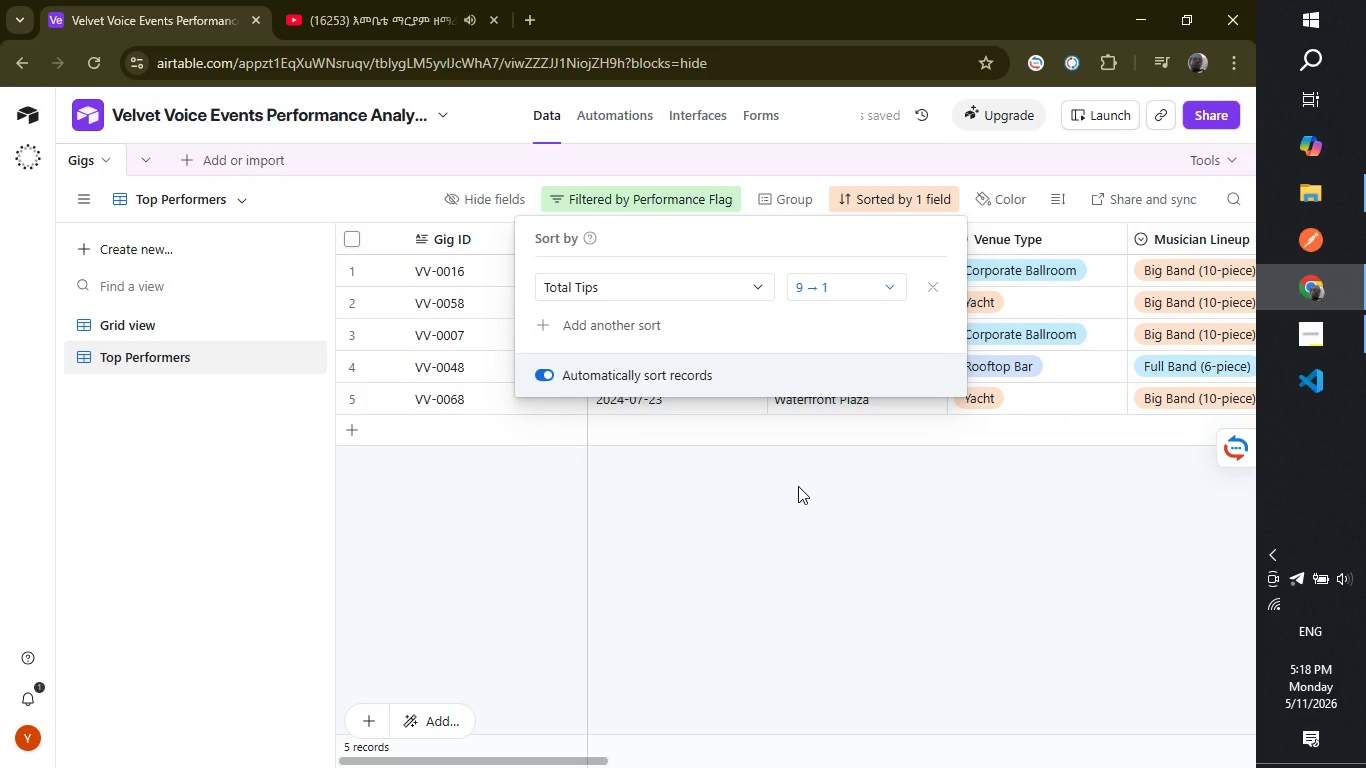 
left_click([798, 486])
 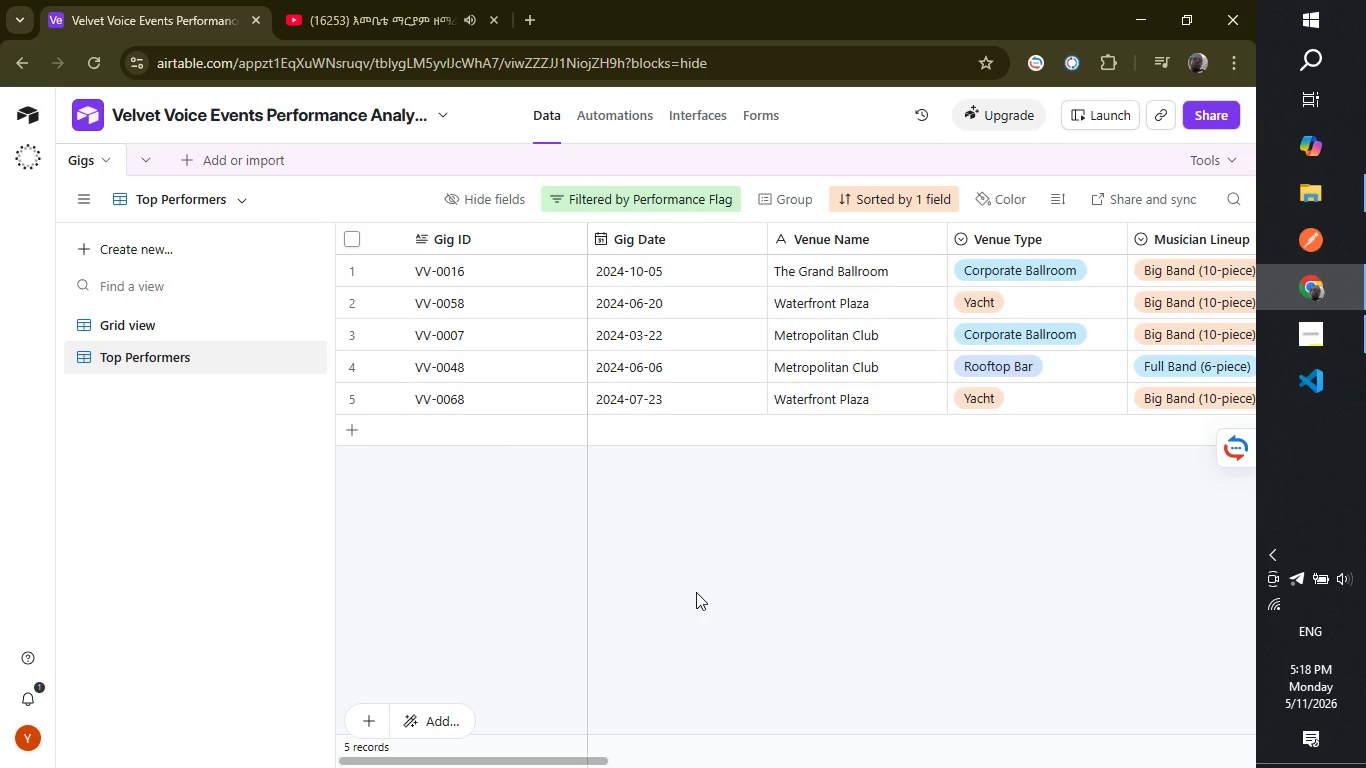 
wait(22.42)
 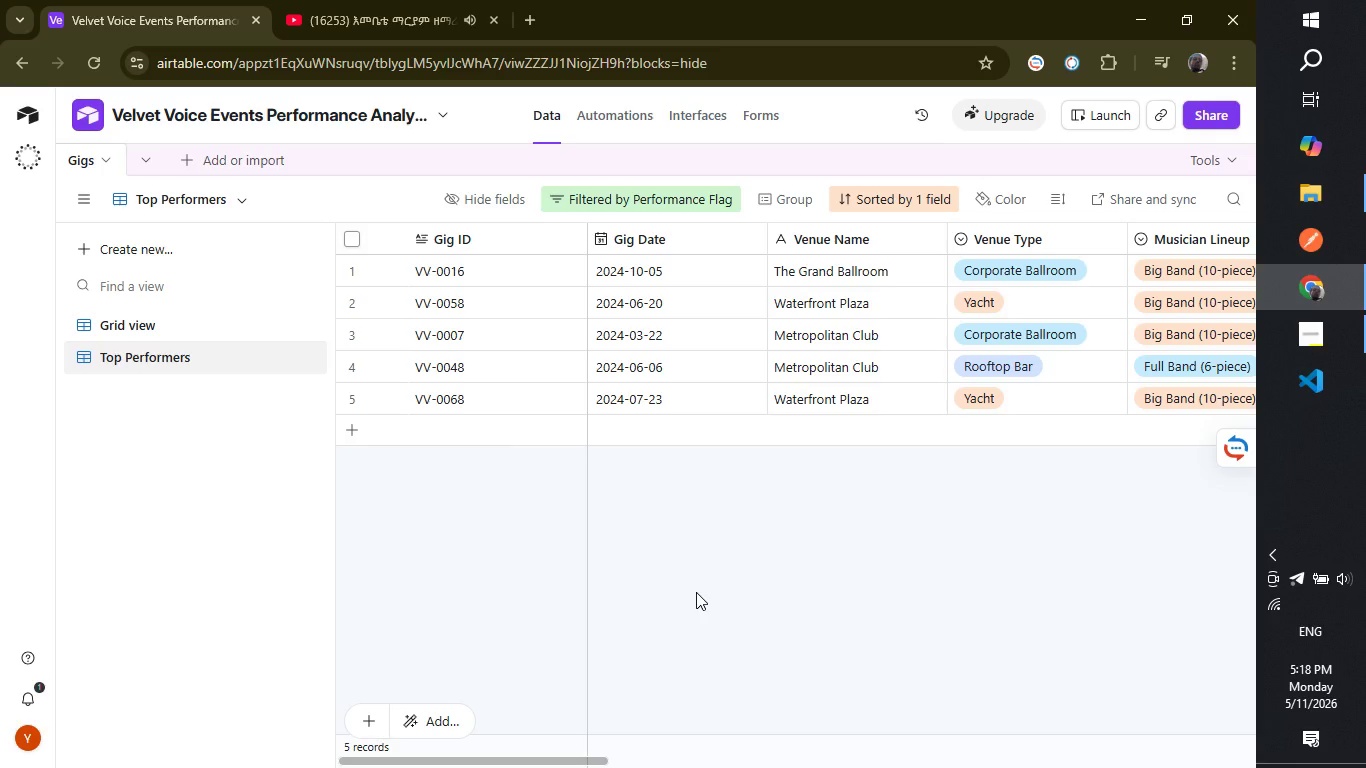 
left_click([204, 472])
 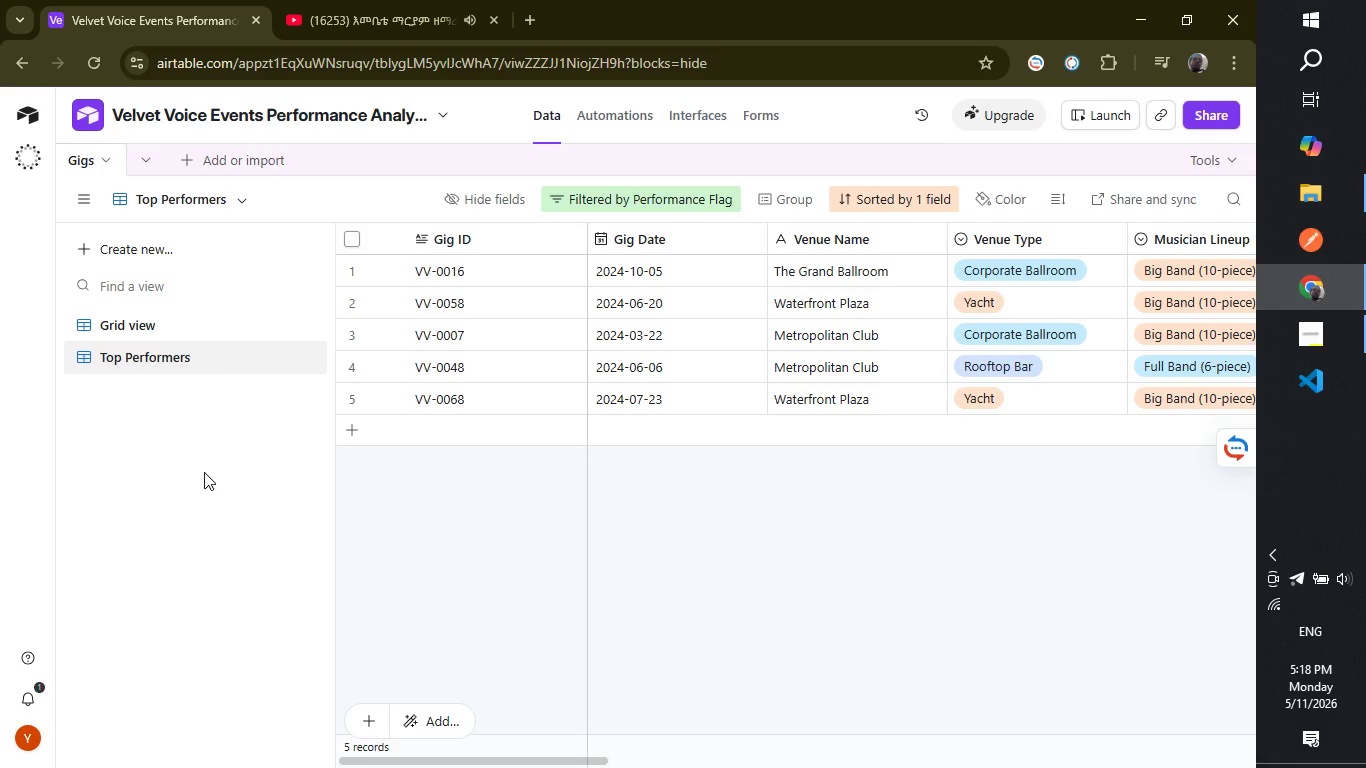 
wait(11.8)
 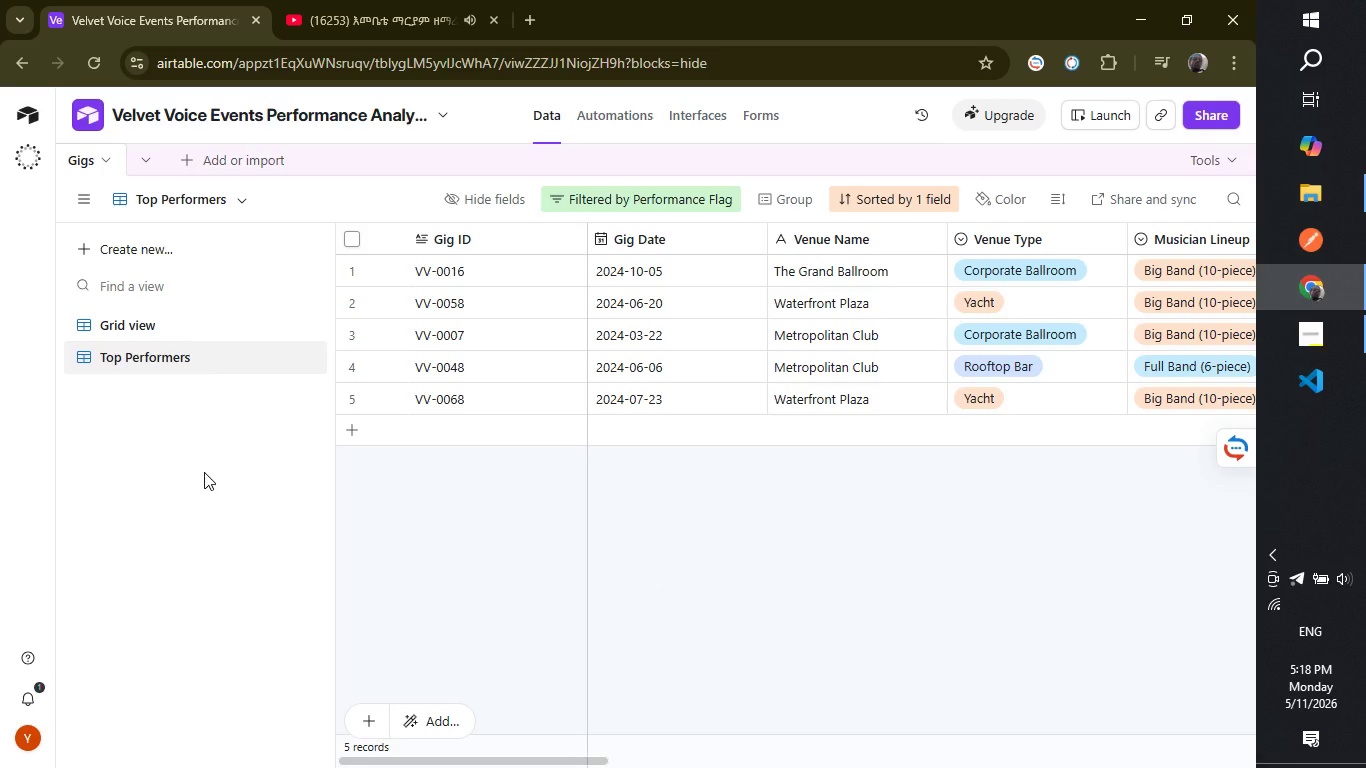 
mouse_move([121, 361])
 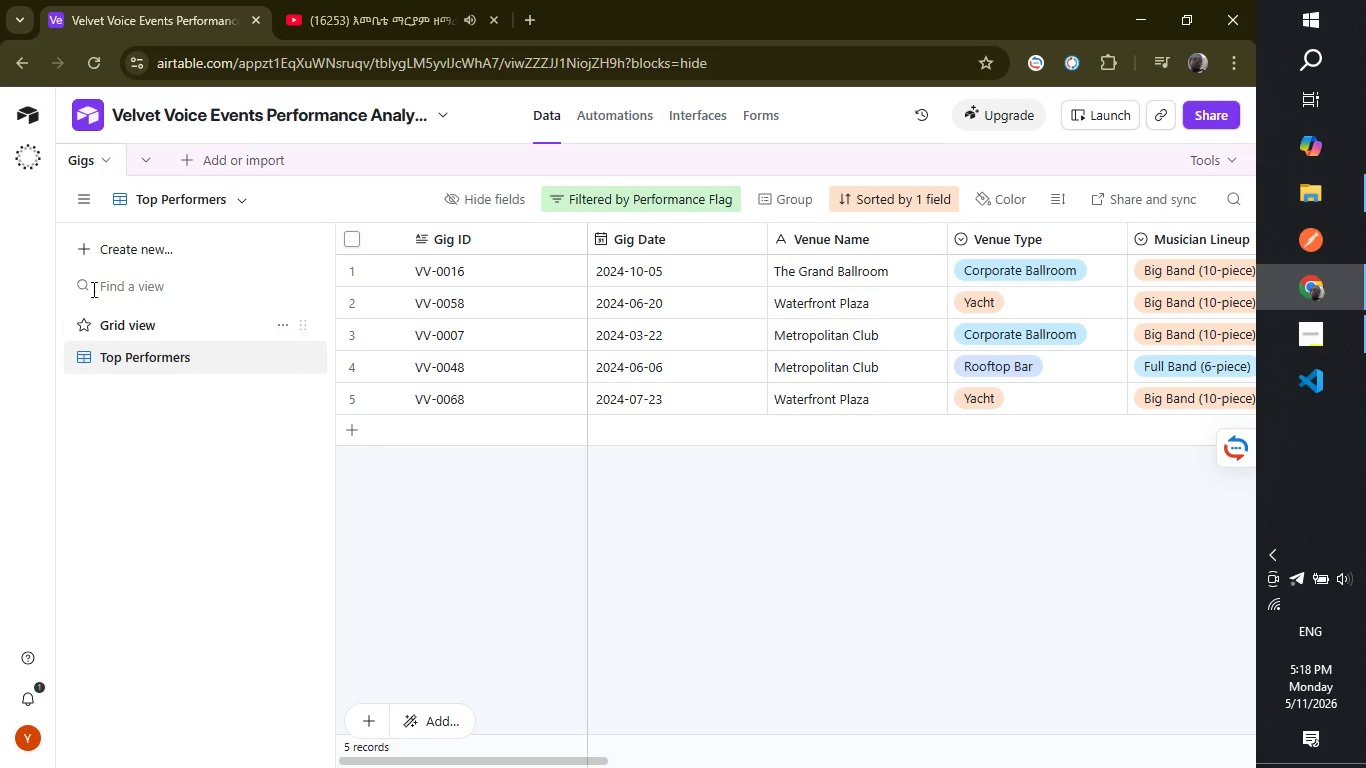 
left_click([152, 263])
 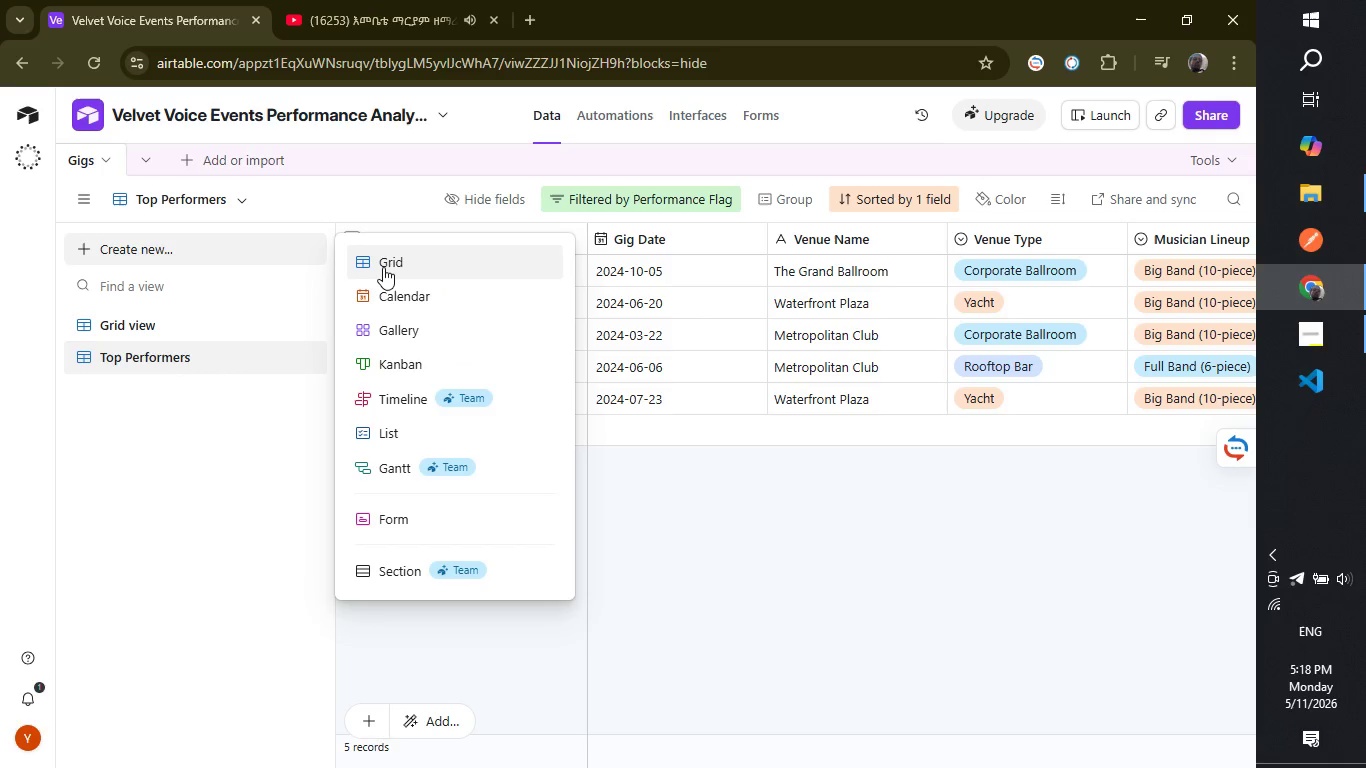 
left_click([384, 267])
 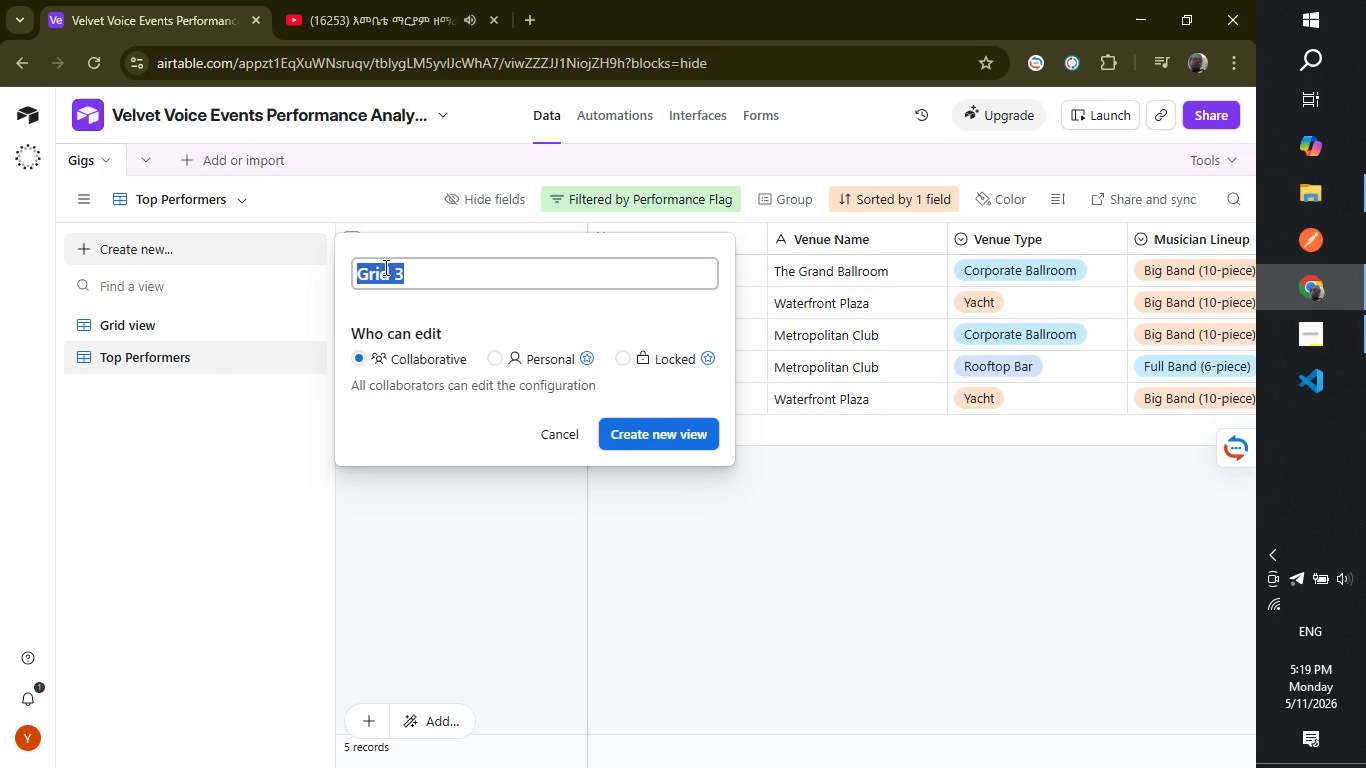 
type(Underperforming Go)
key(Backspace)
type(igs)
 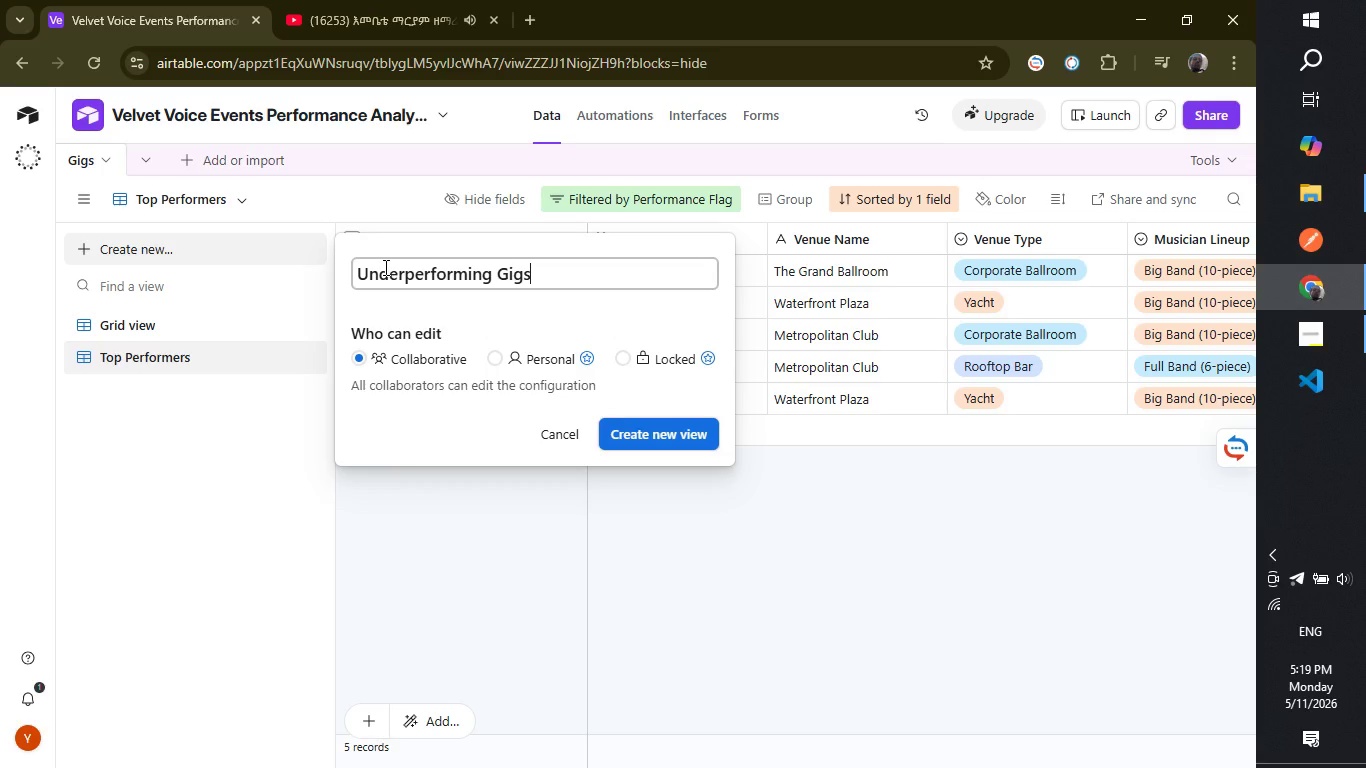 
key(Enter)
 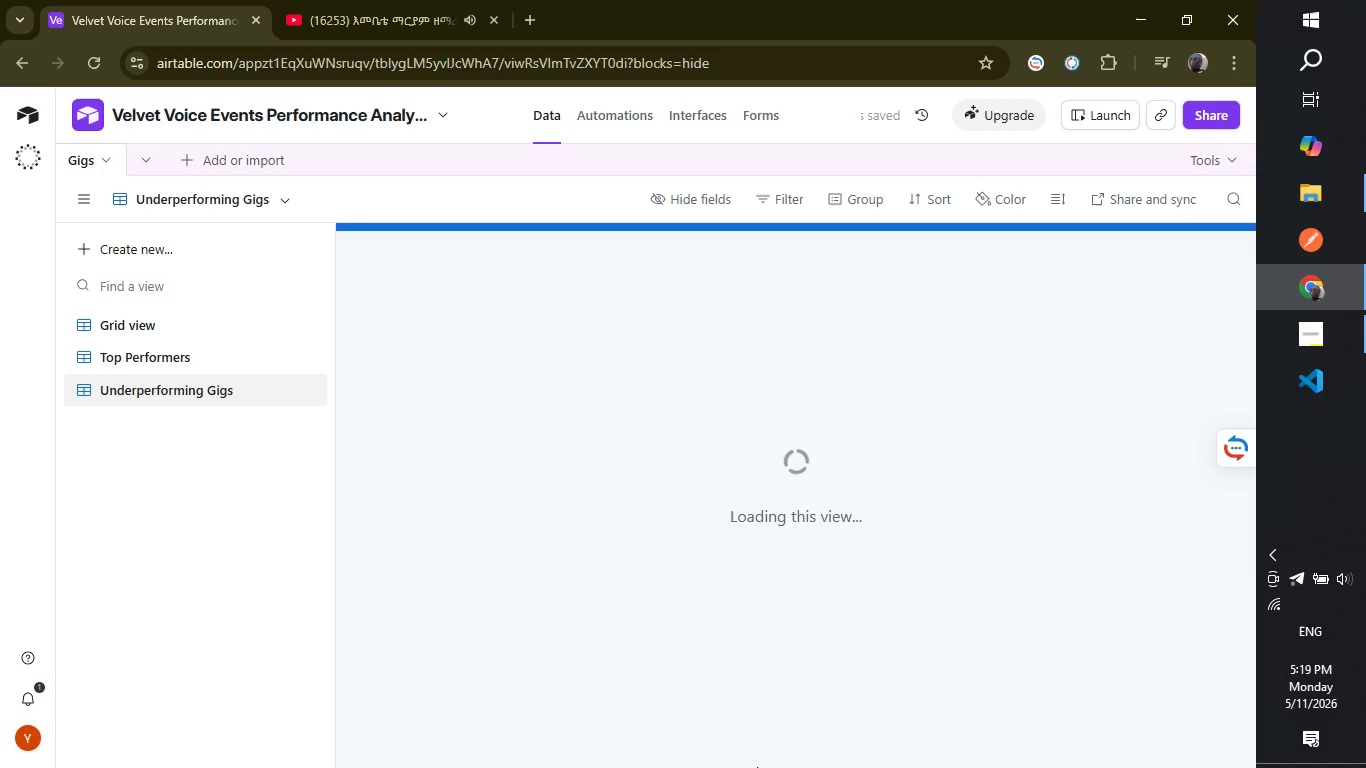 
wait(8.42)
 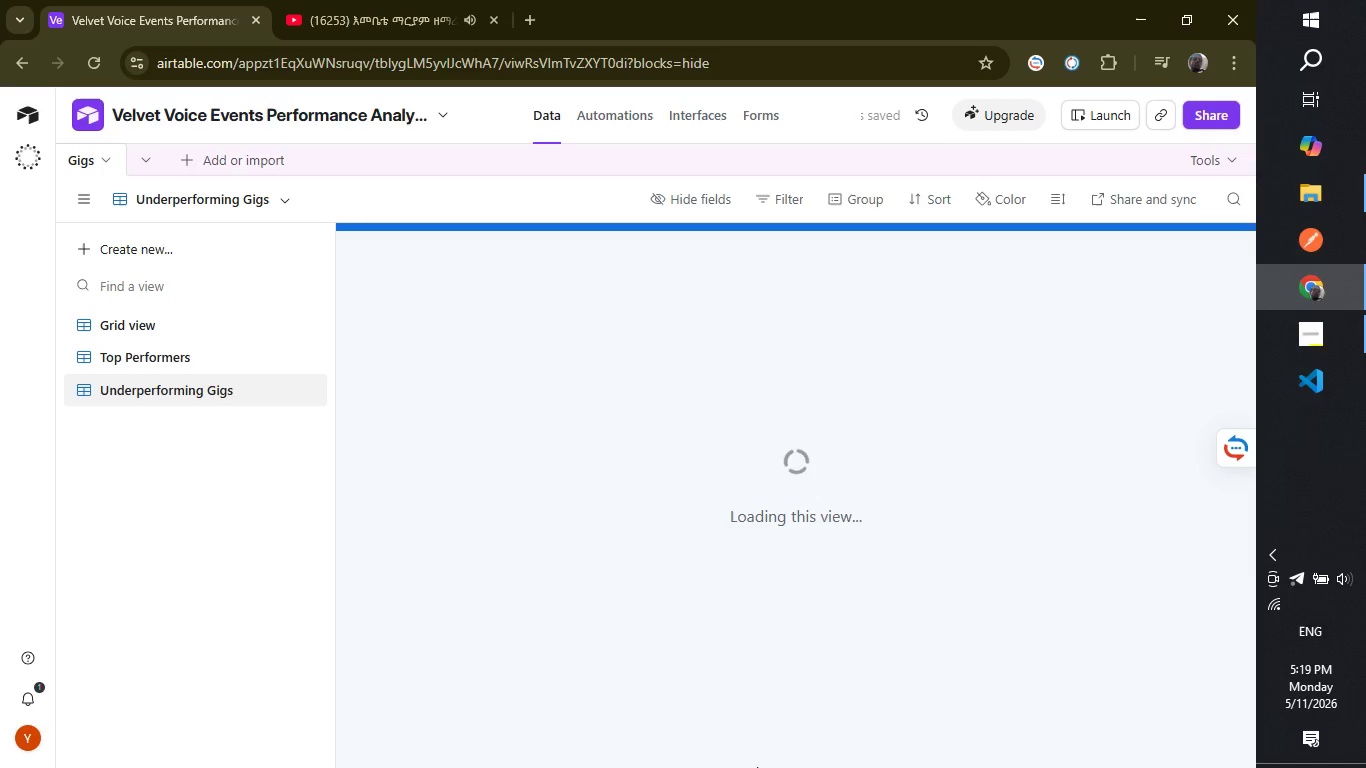 
left_click([790, 197])
 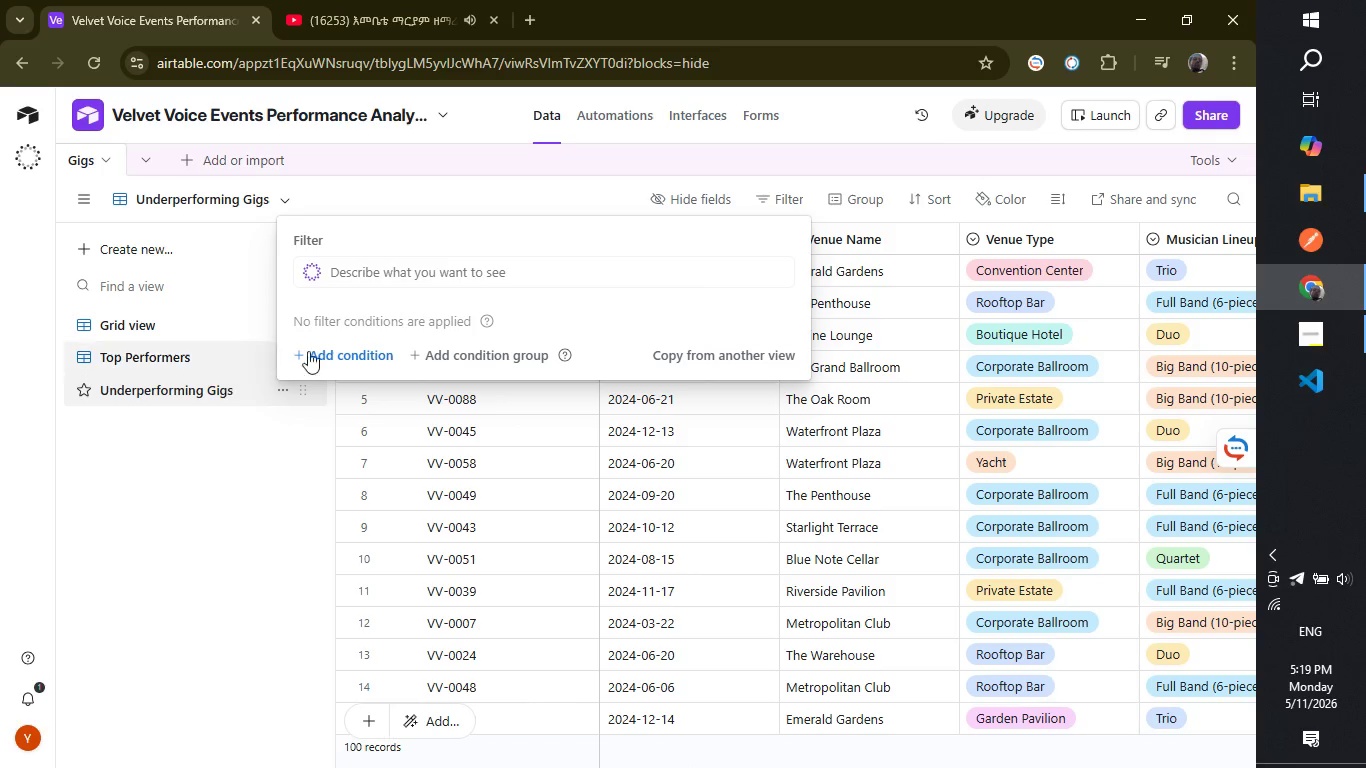 
left_click([344, 353])
 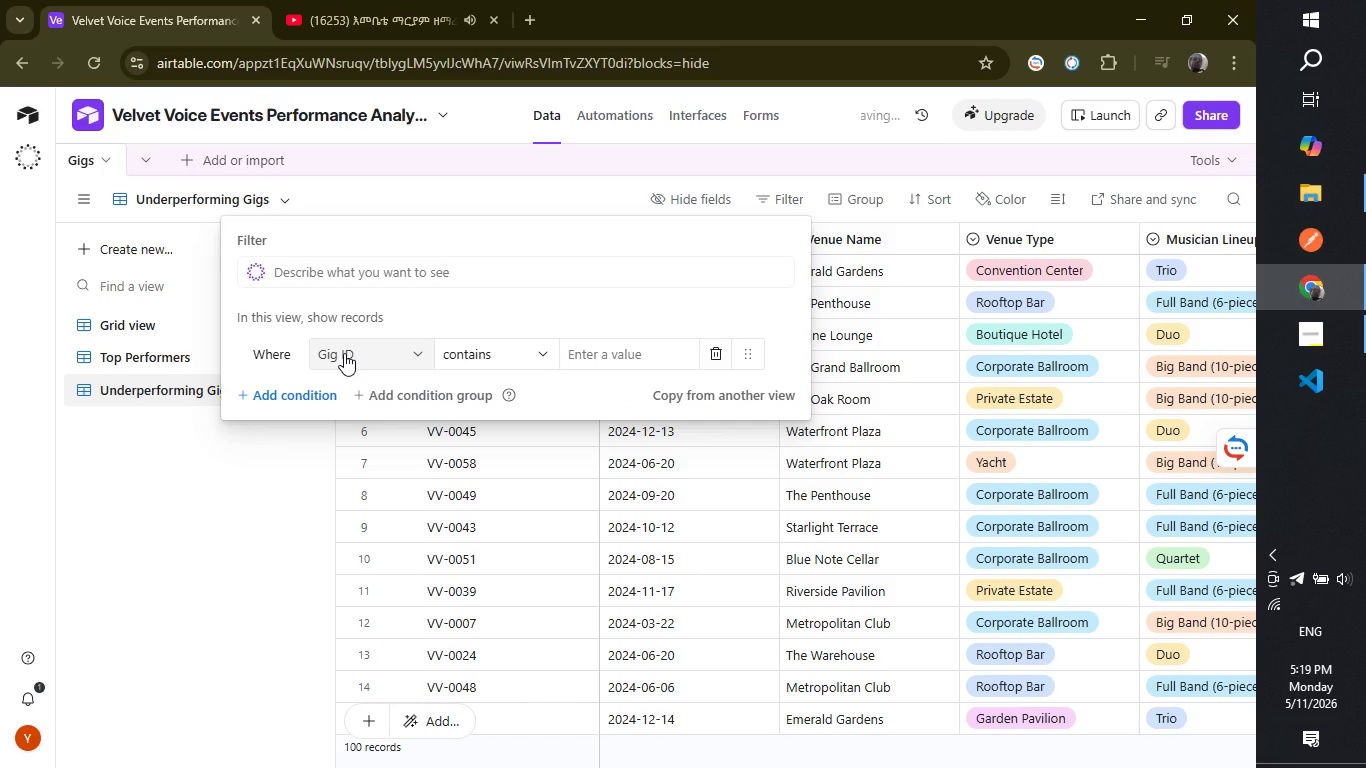 
left_click([344, 353])
 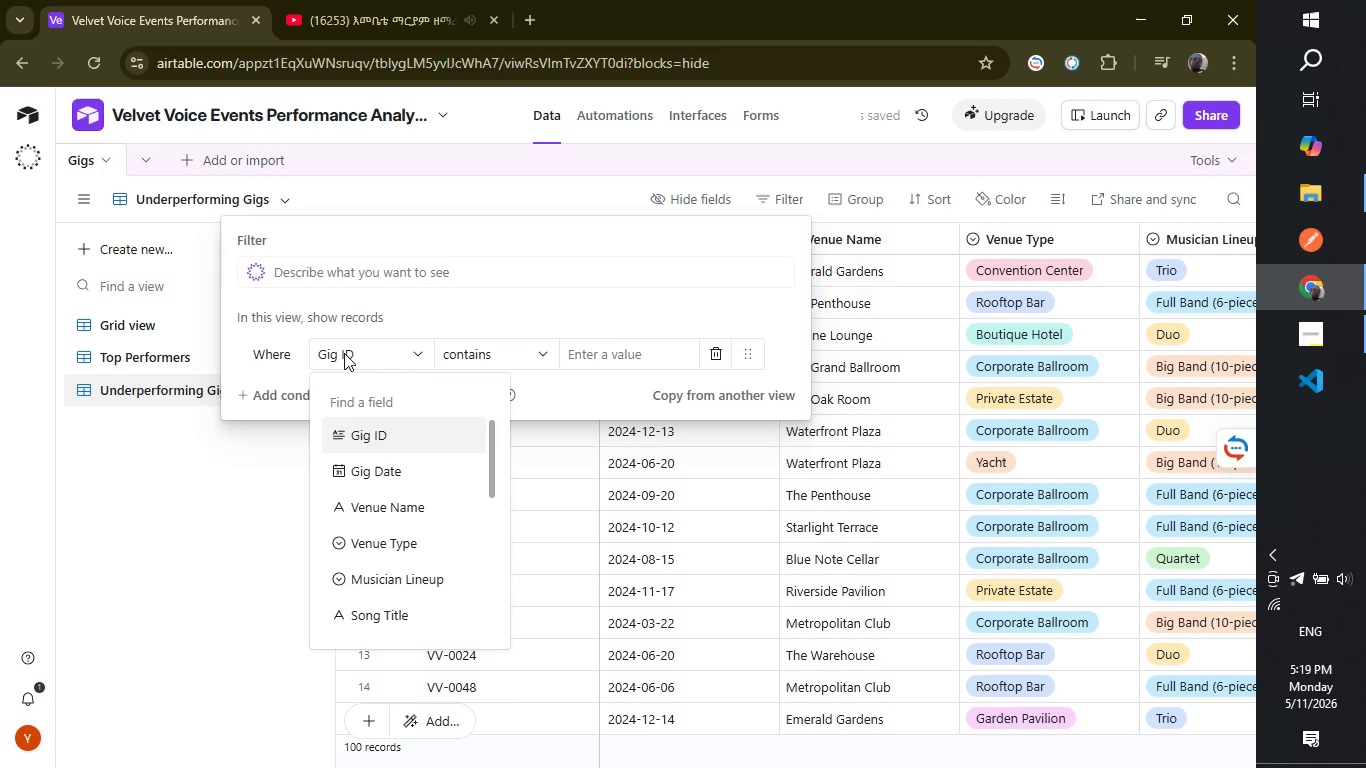 
key(P)
 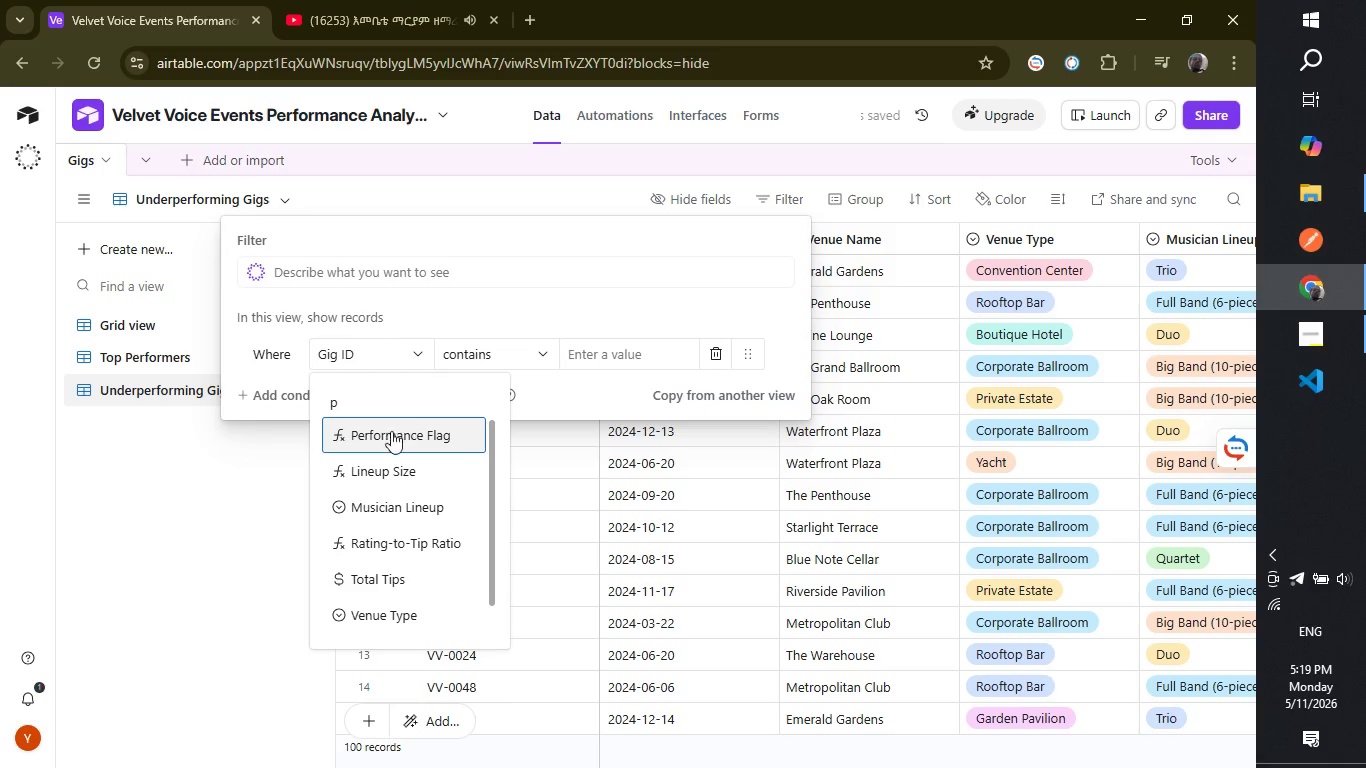 
left_click([391, 440])
 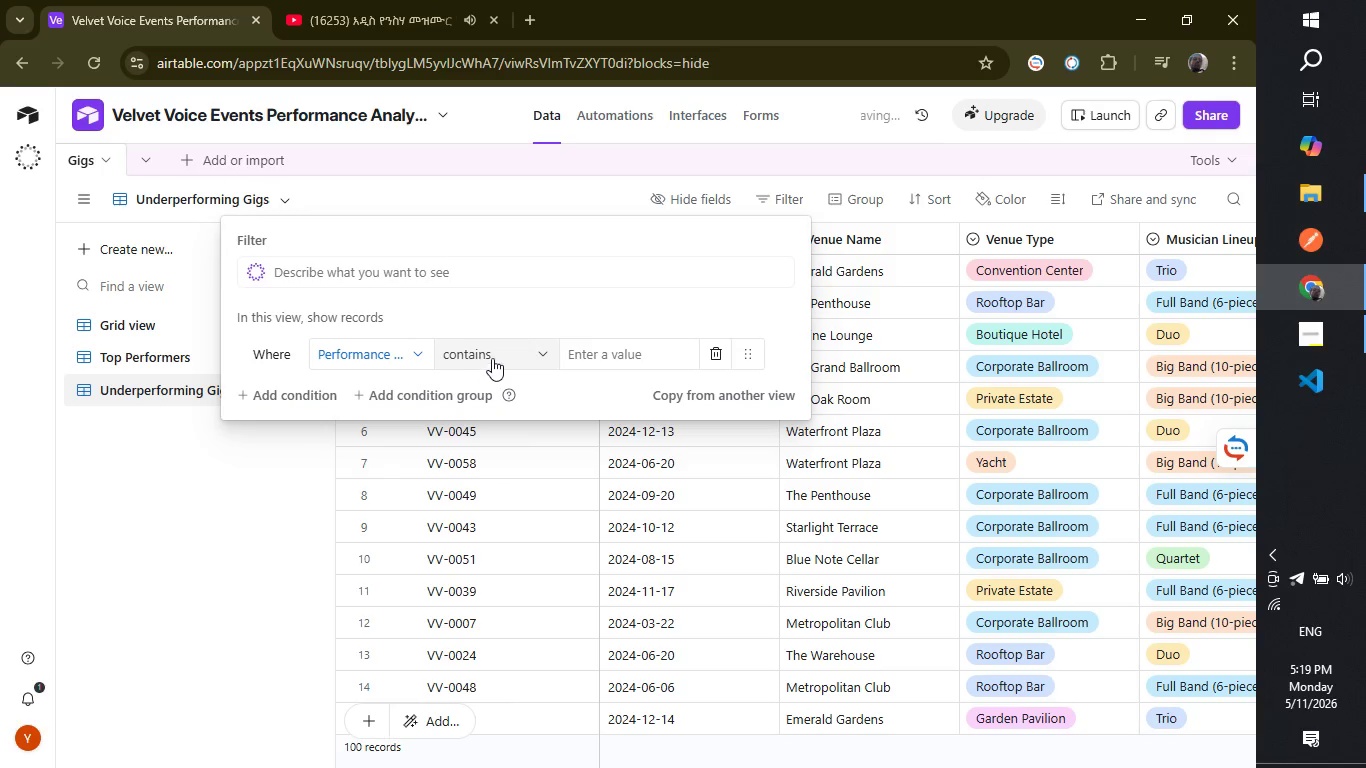 
left_click([493, 357])
 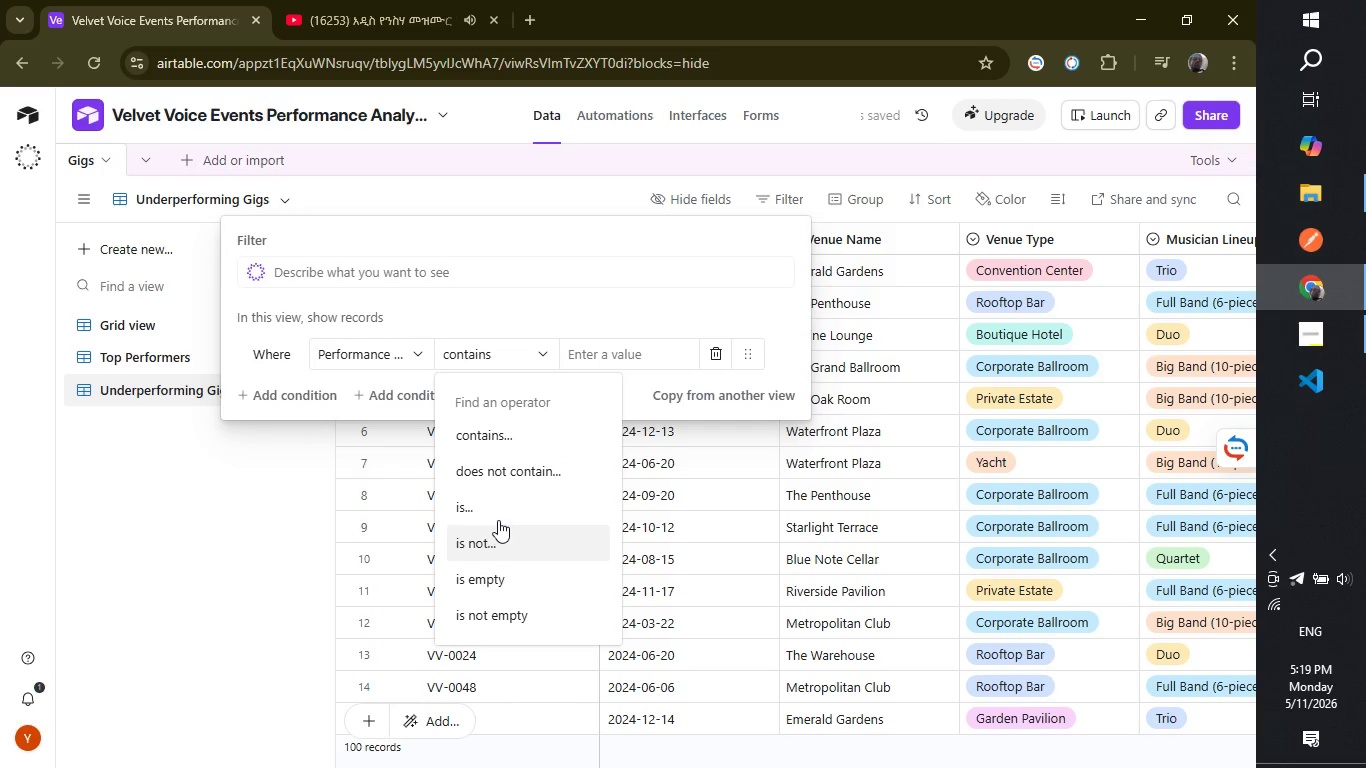 
left_click([495, 512])
 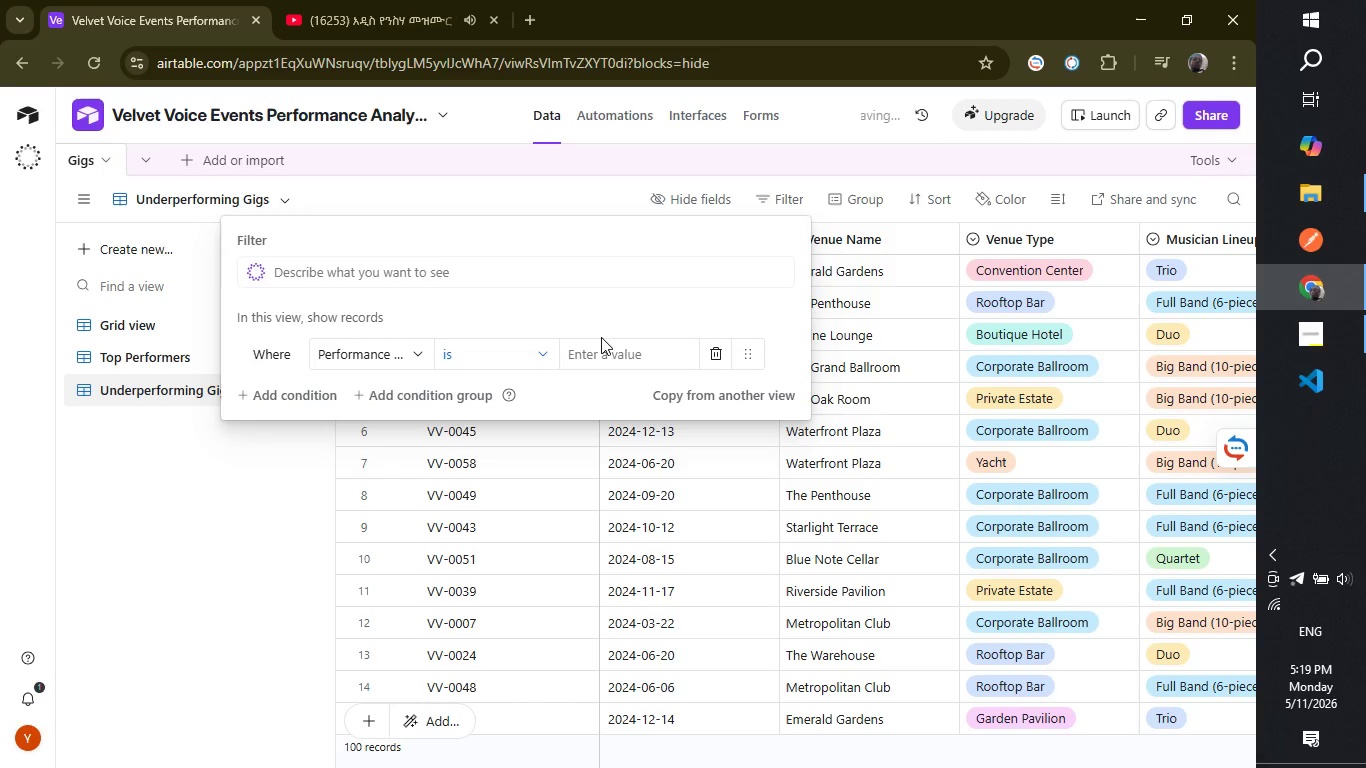 
left_click([601, 337])
 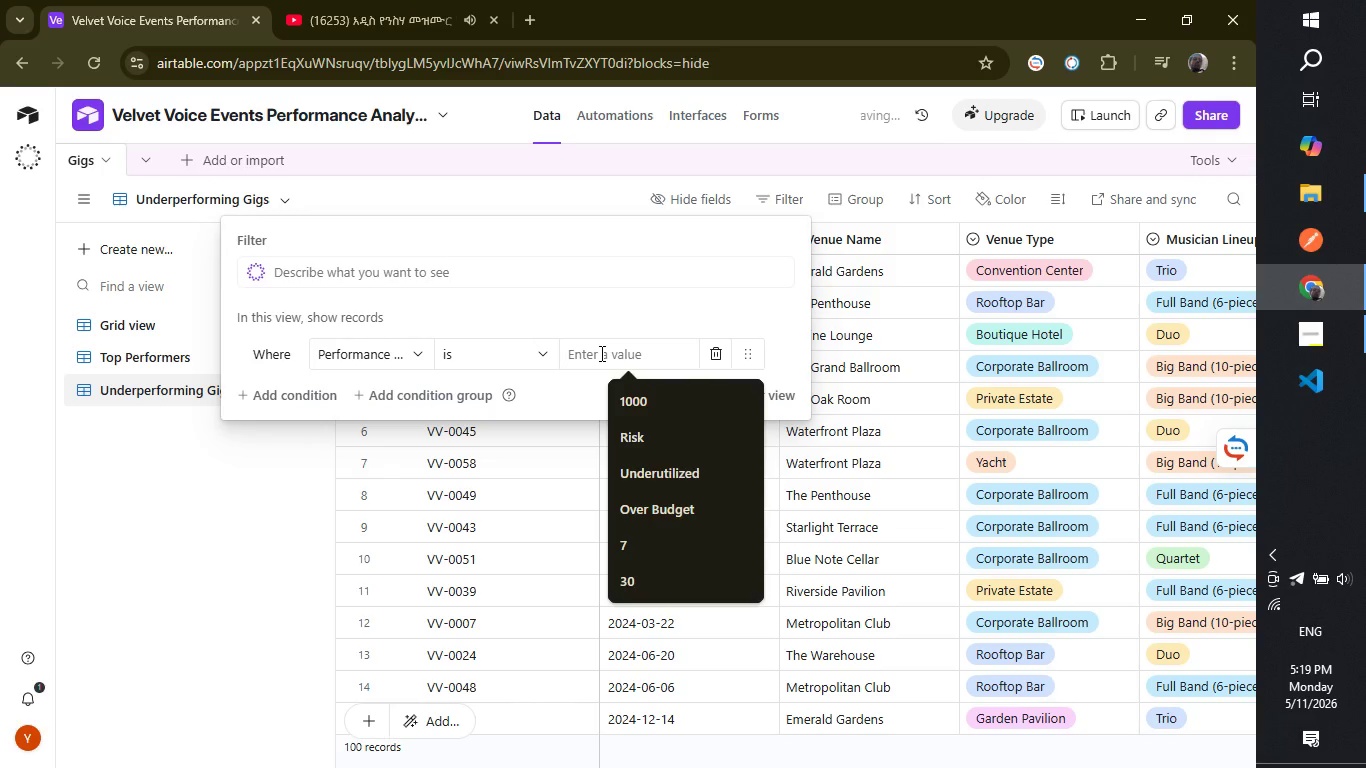 
type(underperforming)
 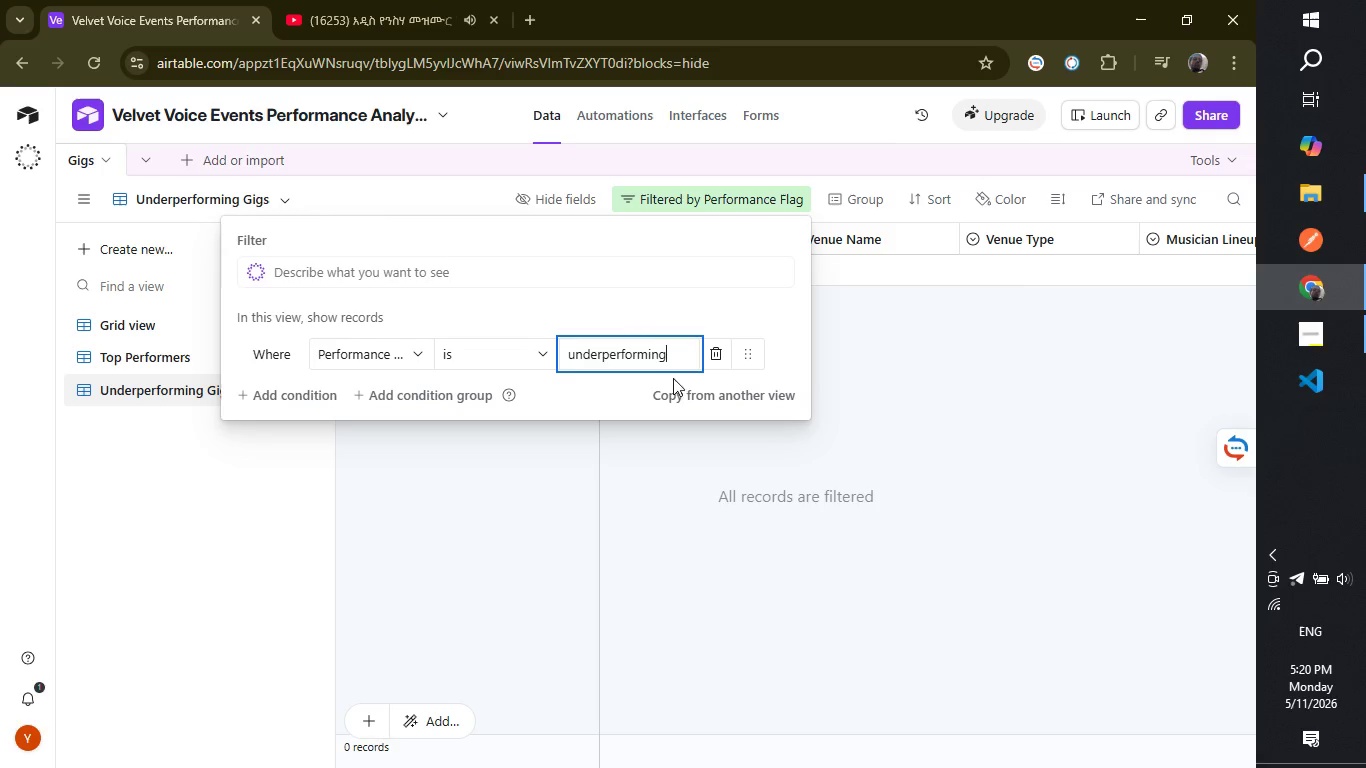 
wait(29.58)
 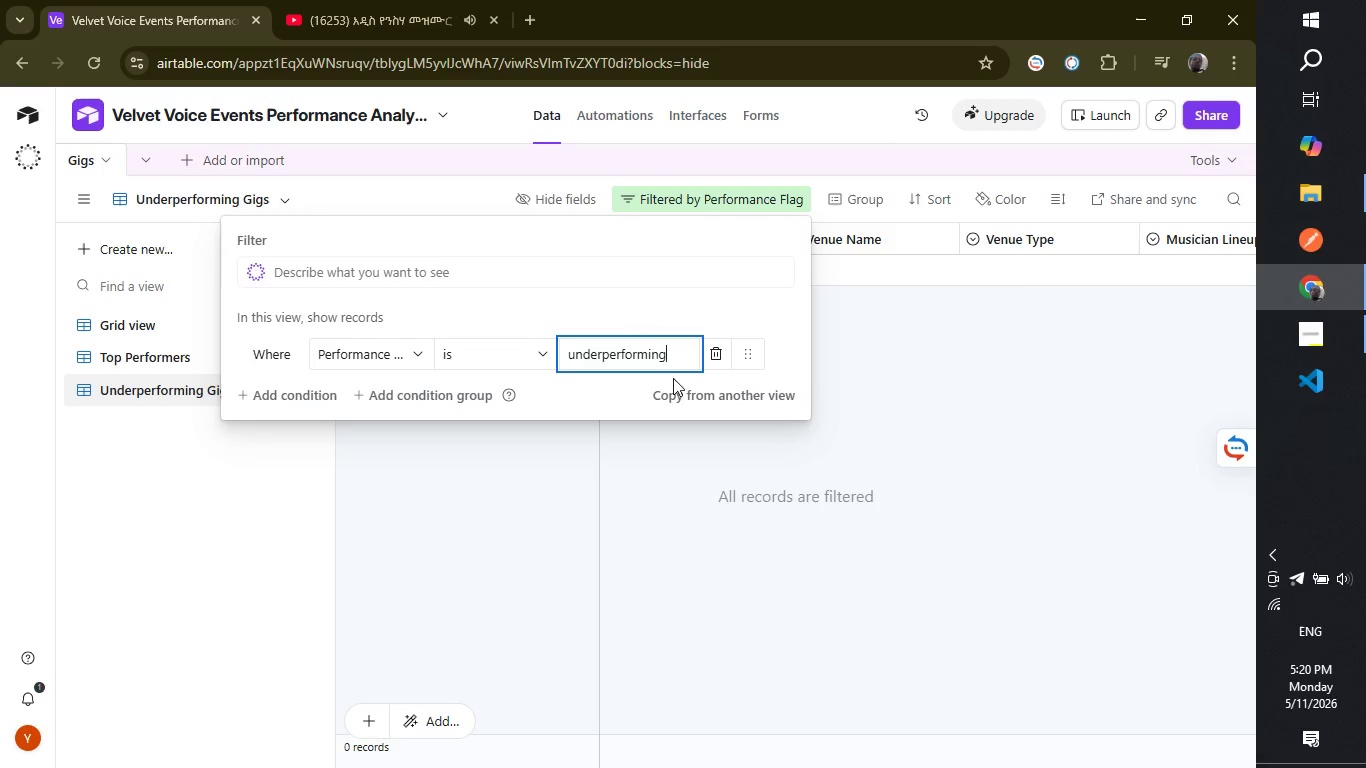 
hold_key(key=Backspace, duration=0.83)
 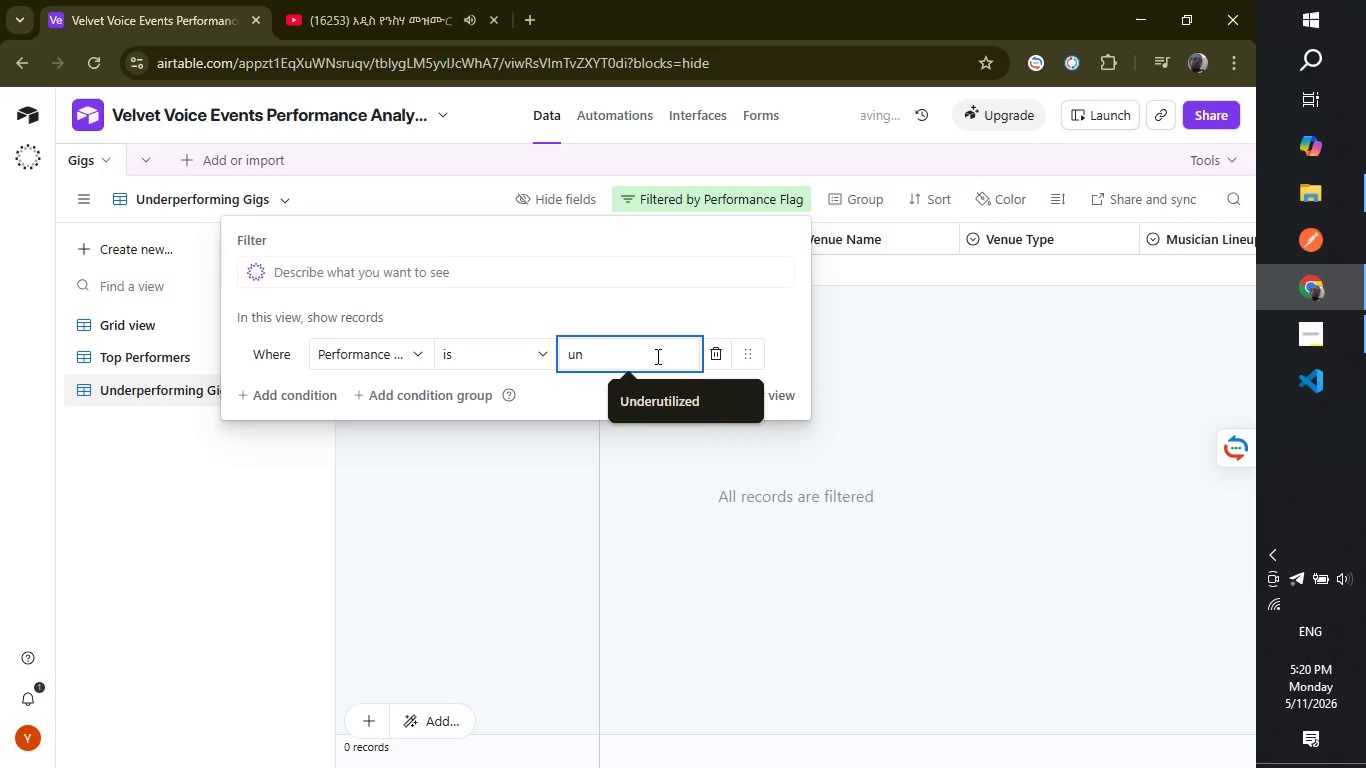 
key(Backspace)
key(Backspace)
key(Backspace)
type(Underperforming)
 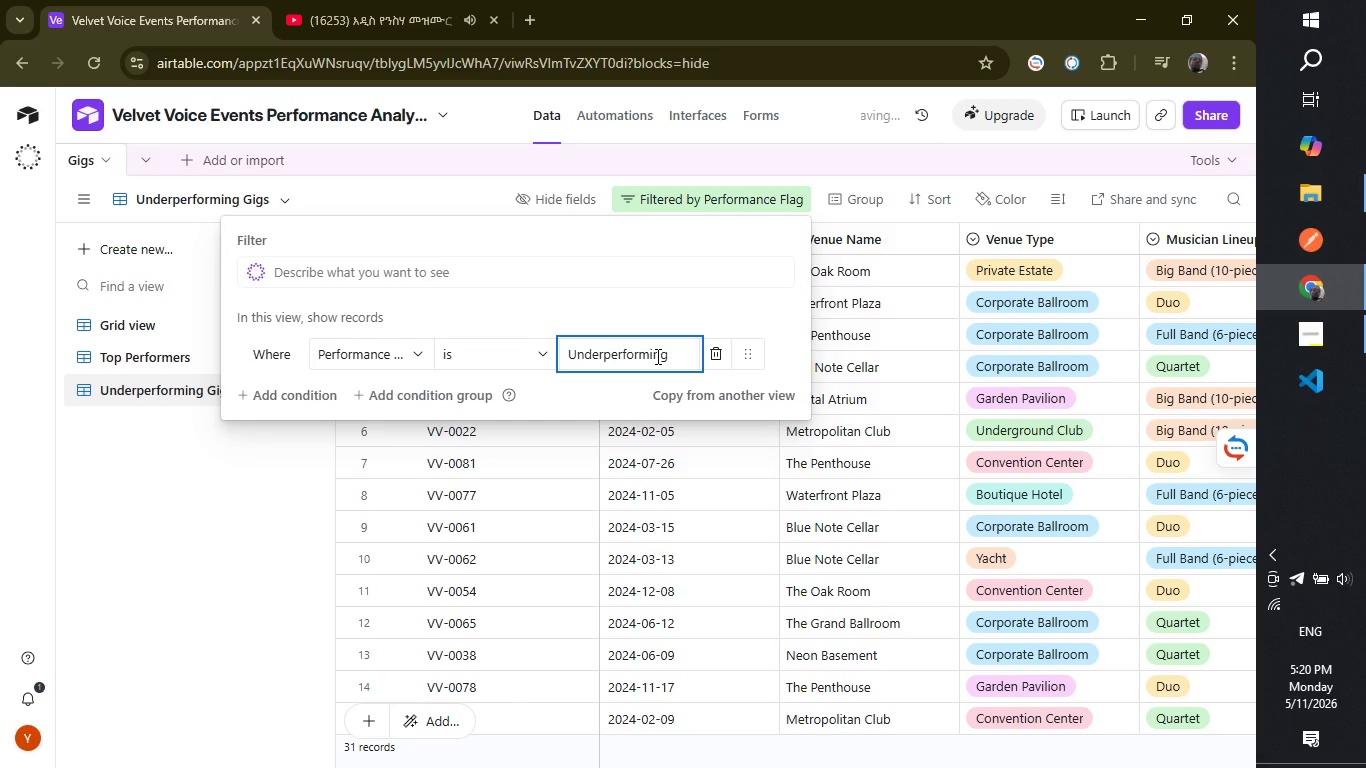 
wait(8.84)
 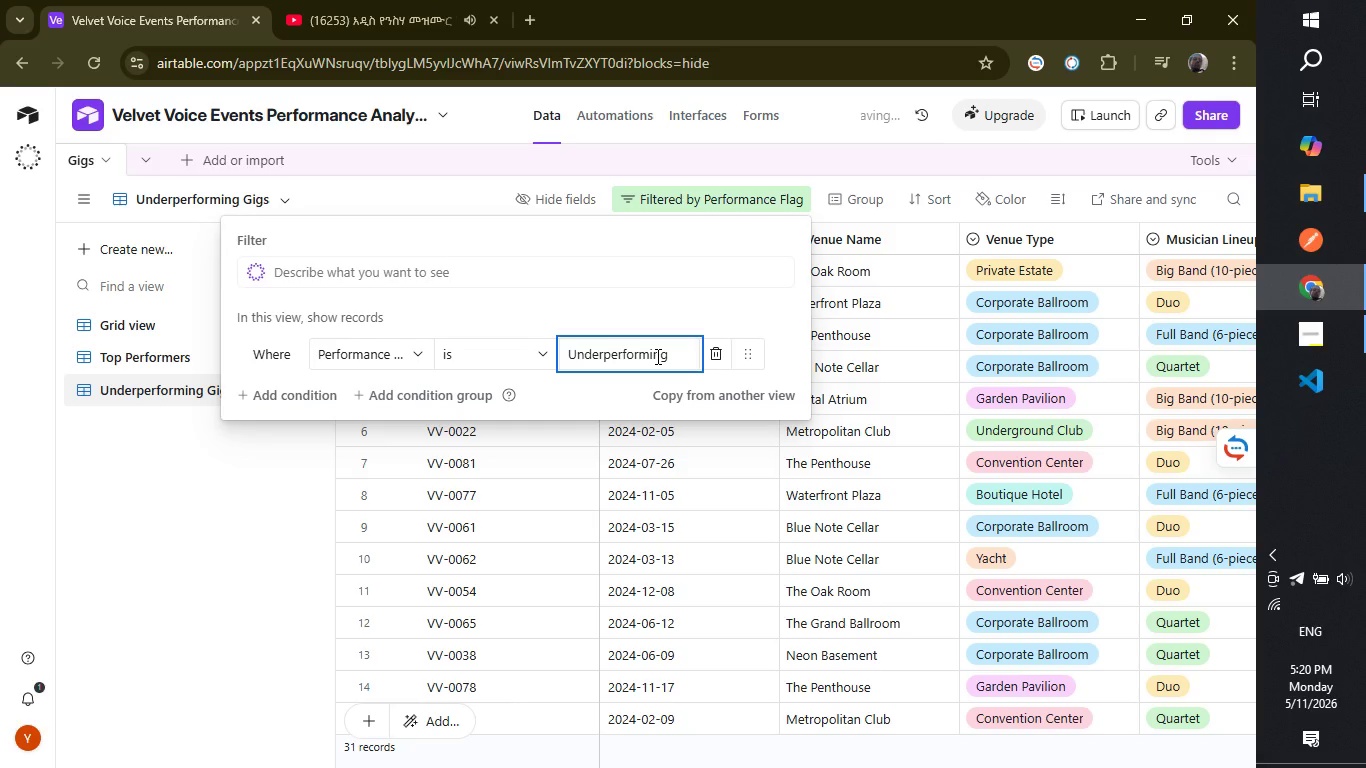 
left_click([227, 531])
 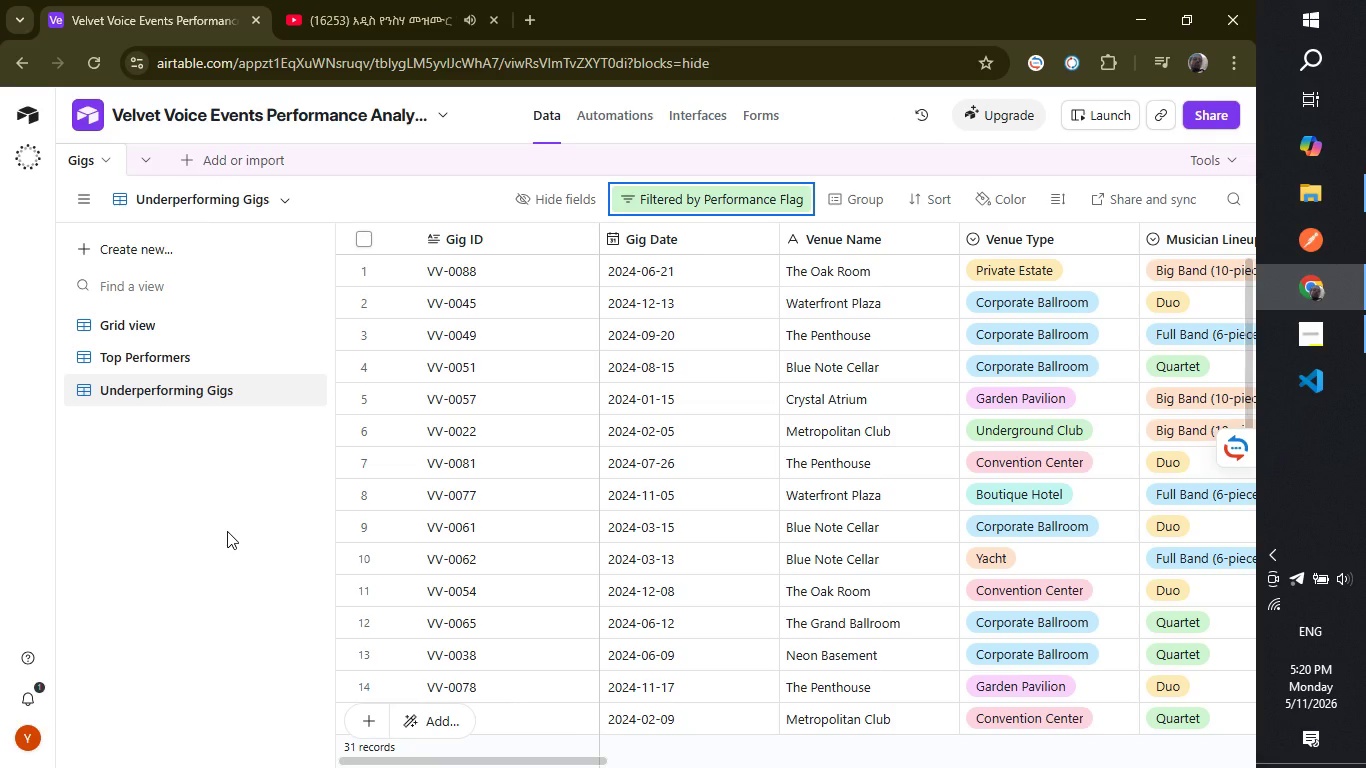 
wait(6.38)
 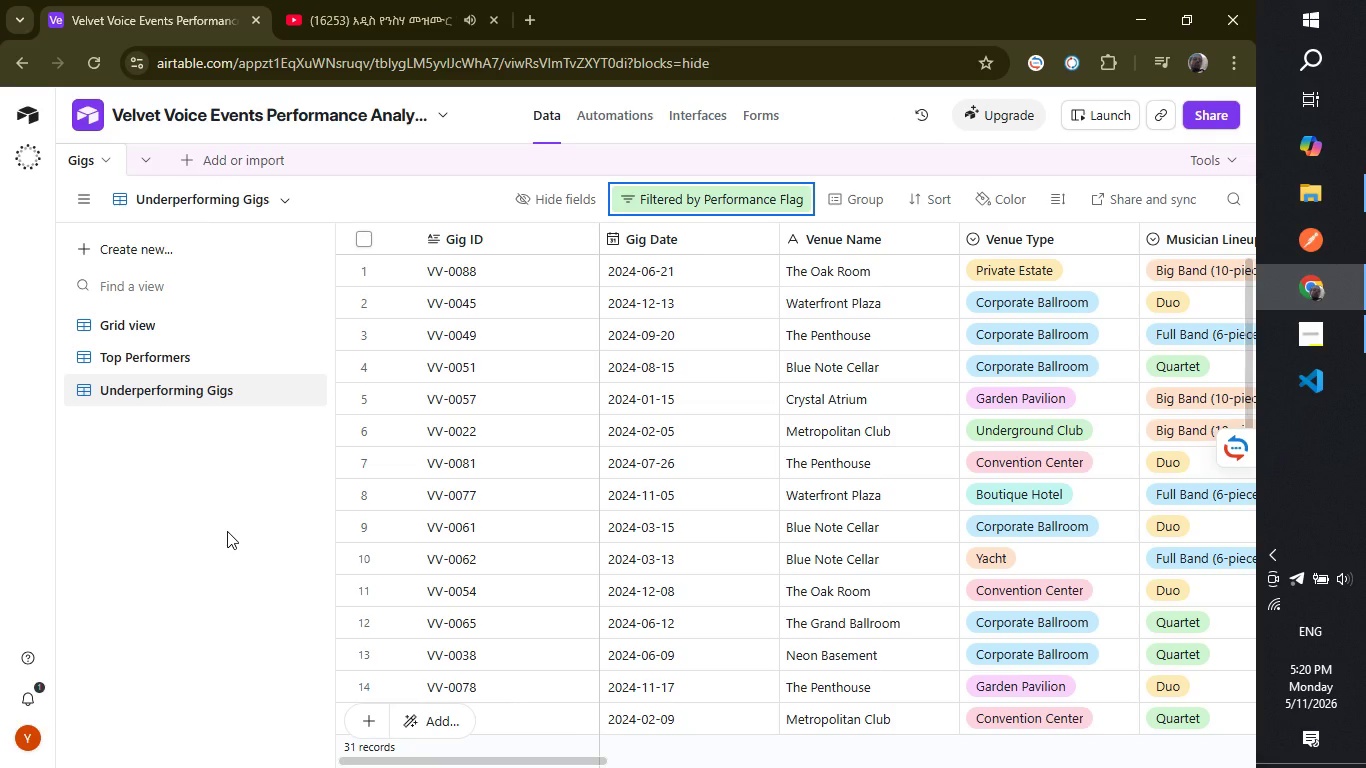 
left_click([194, 563])
 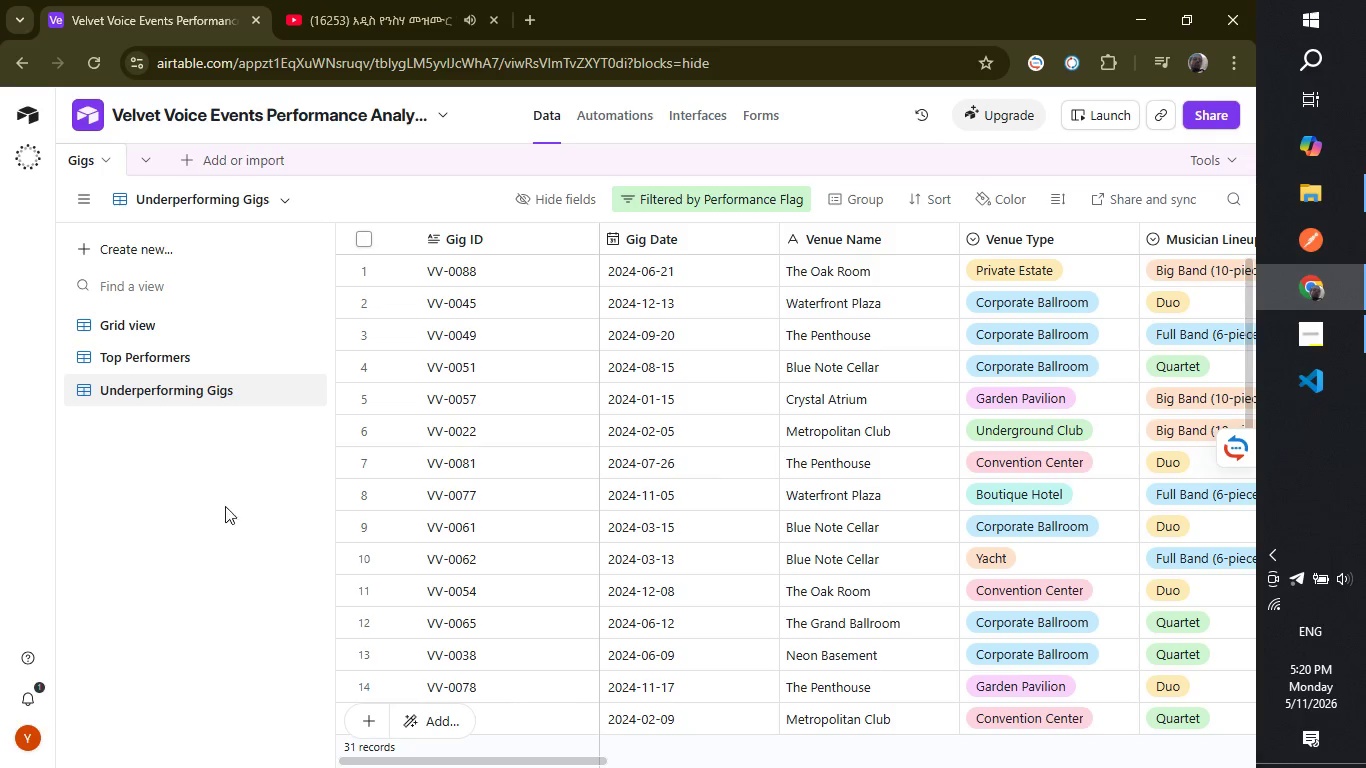 
wait(6.92)
 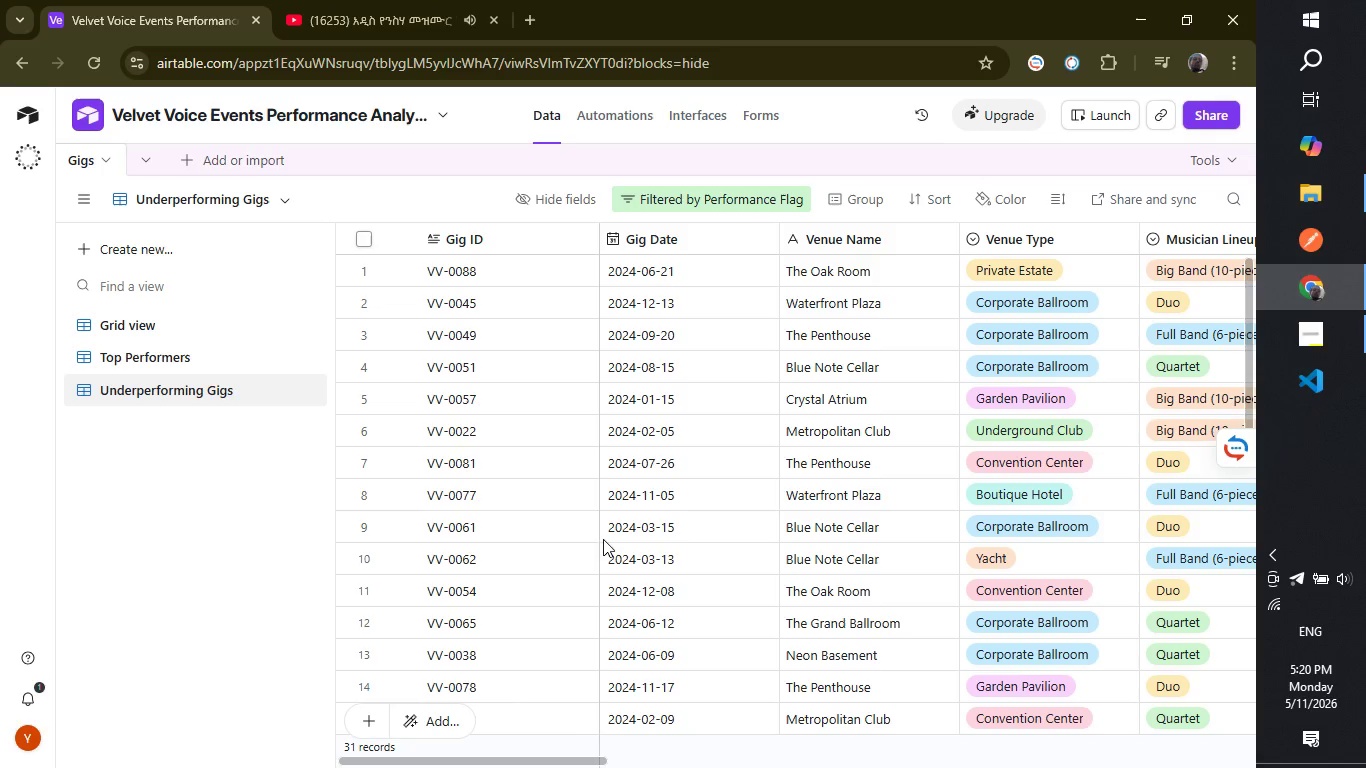 
left_click([1347, 354])